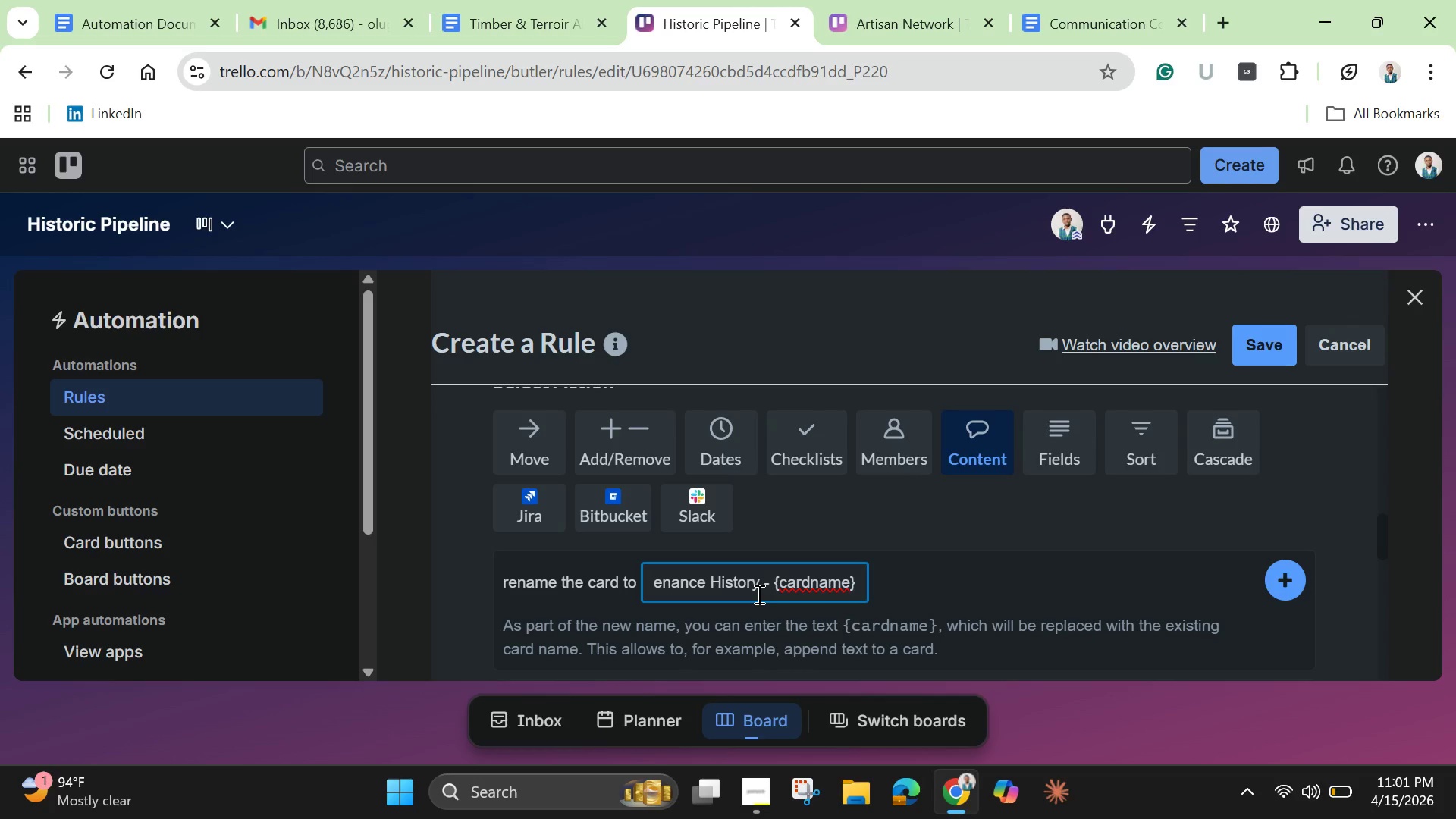 
key(Backspace)
 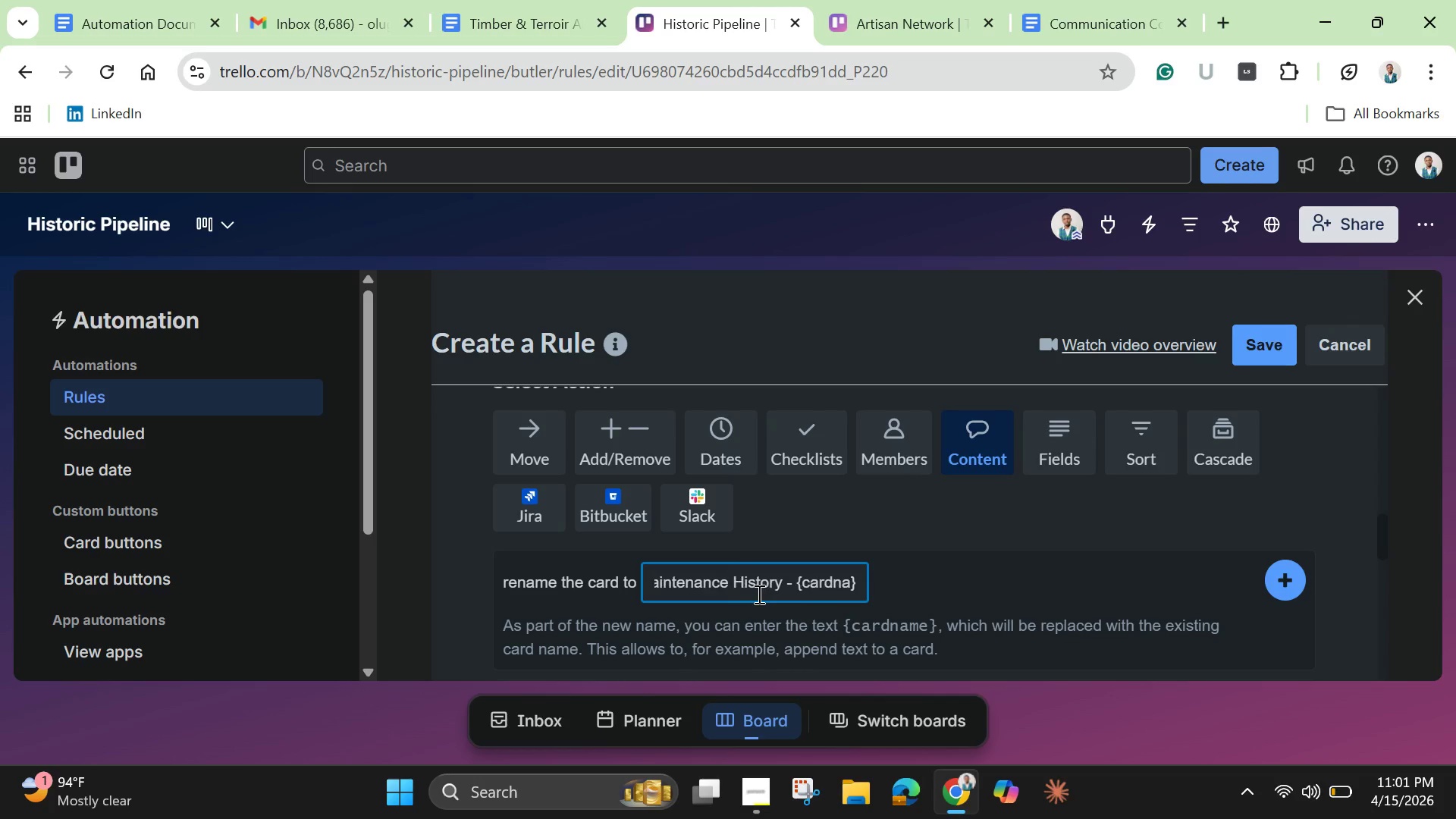 
key(Backspace)
 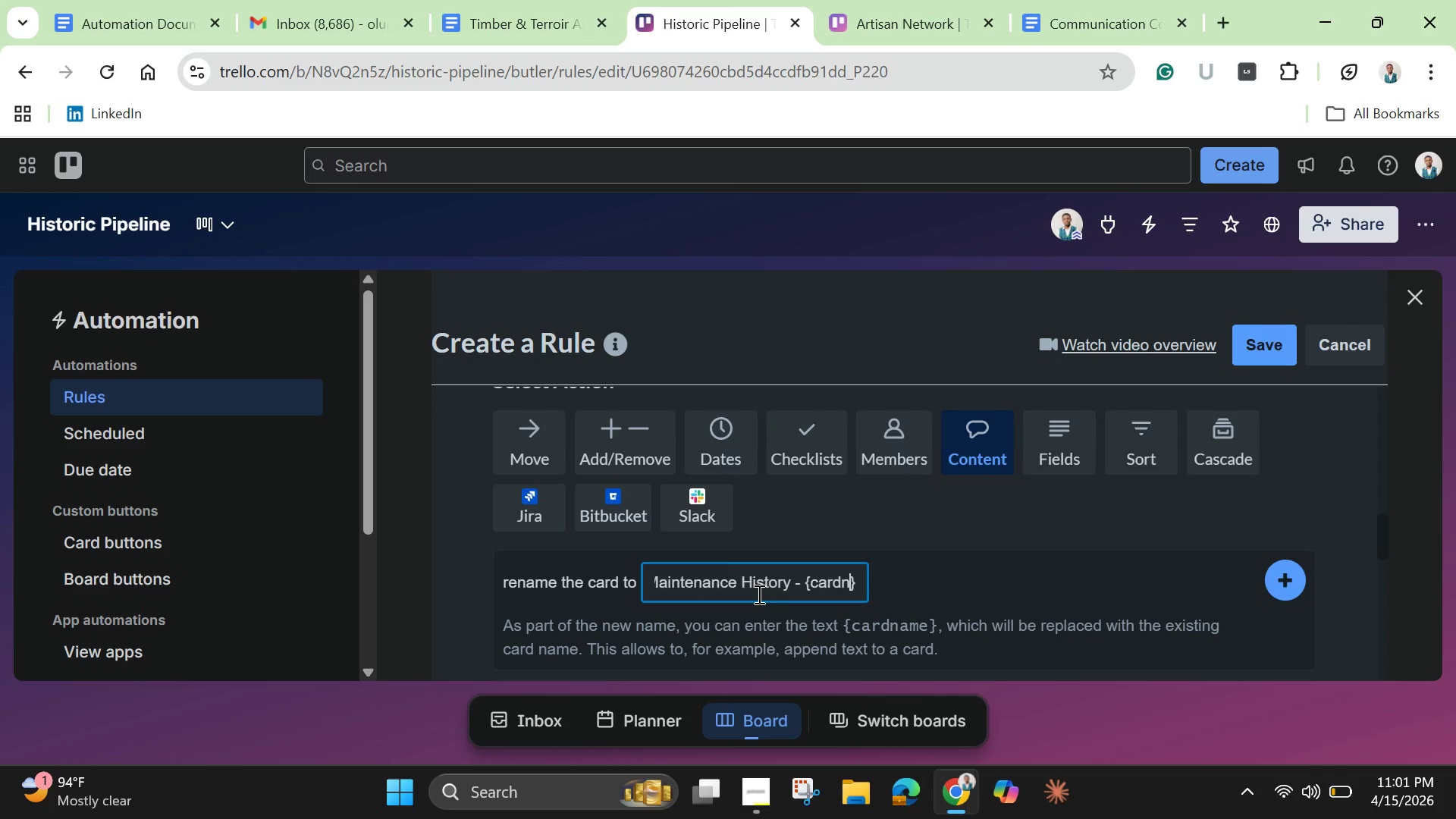 
key(Backspace)
 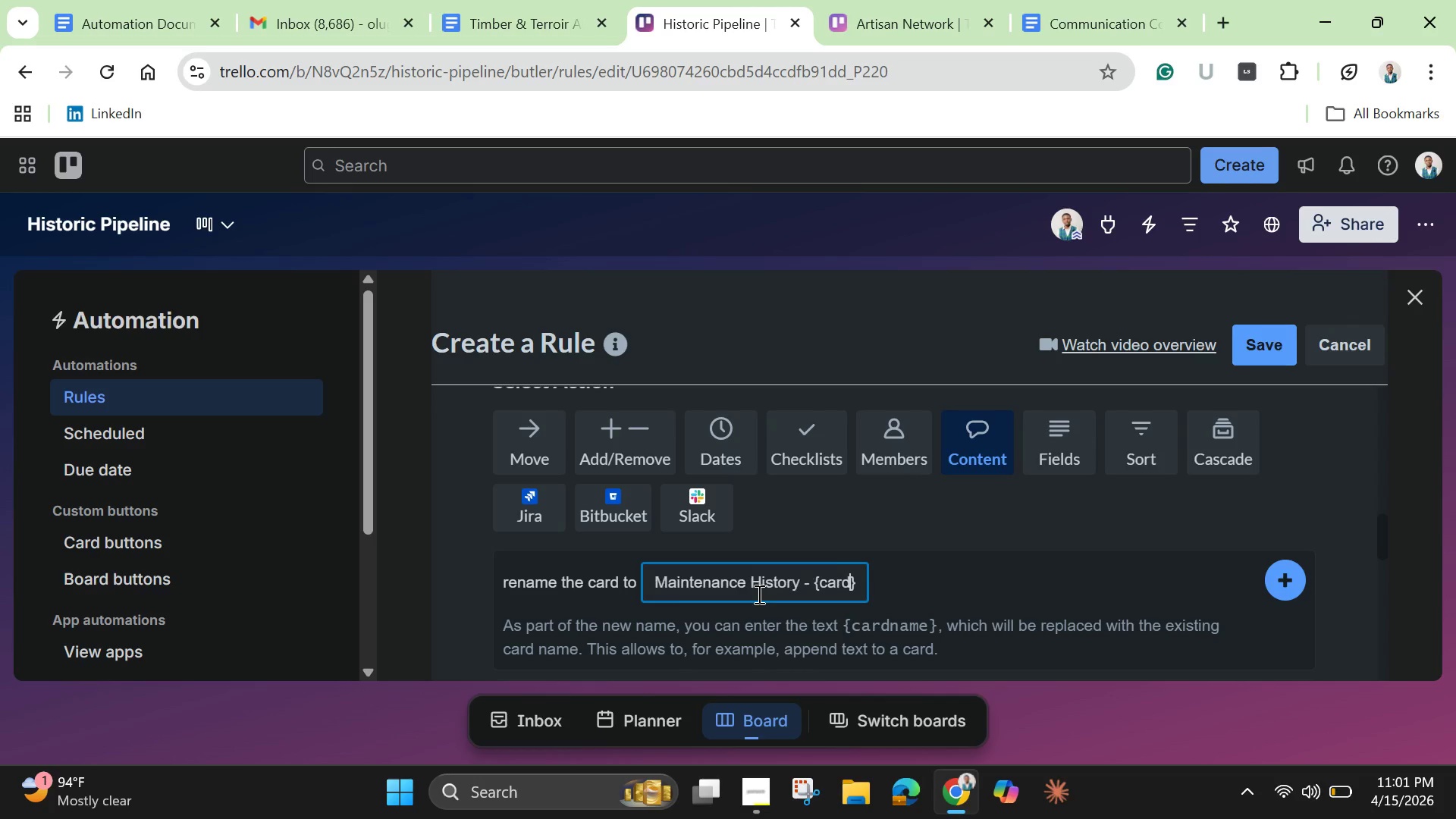 
key(Backspace)
 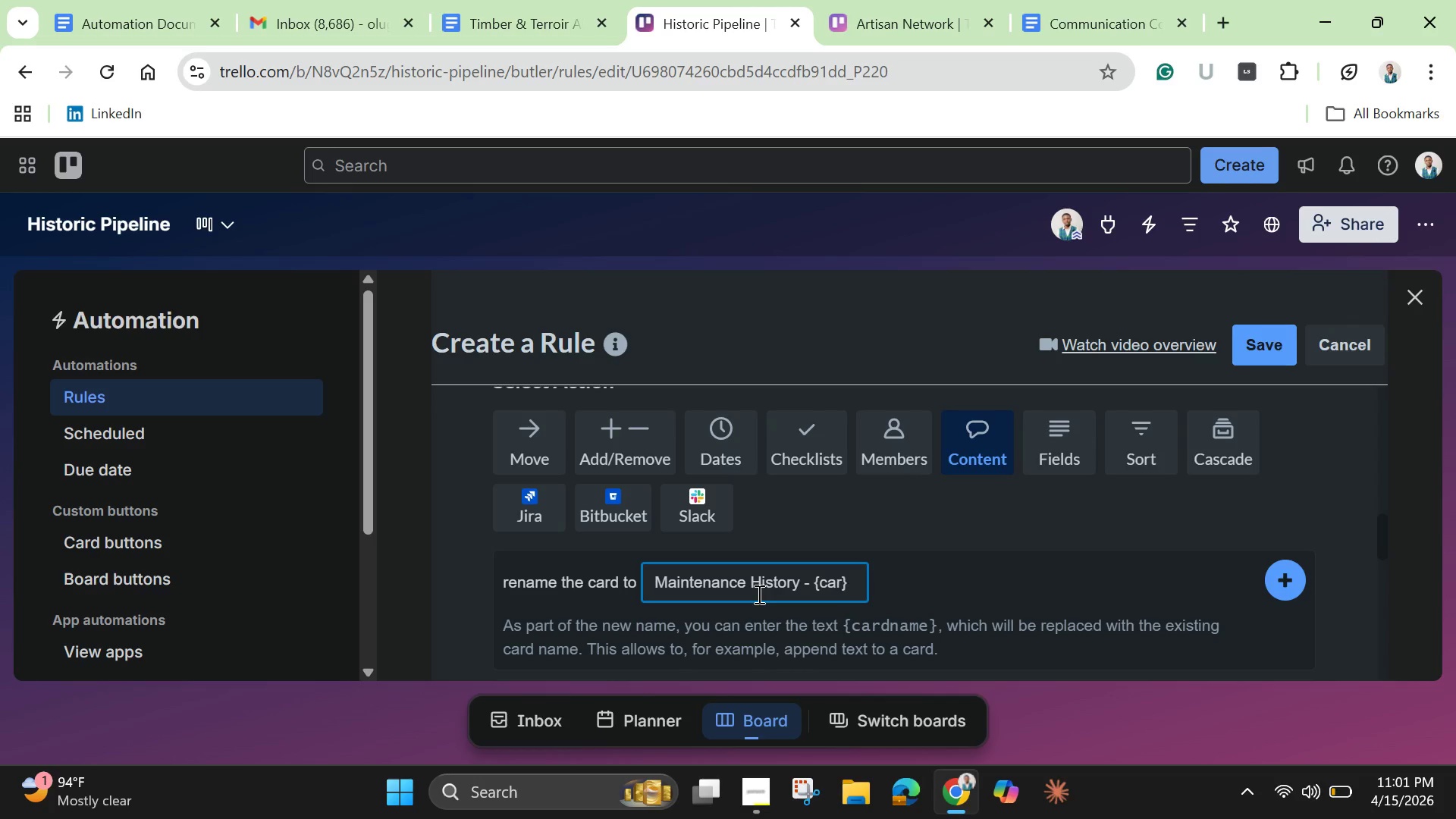 
key(Backspace)
 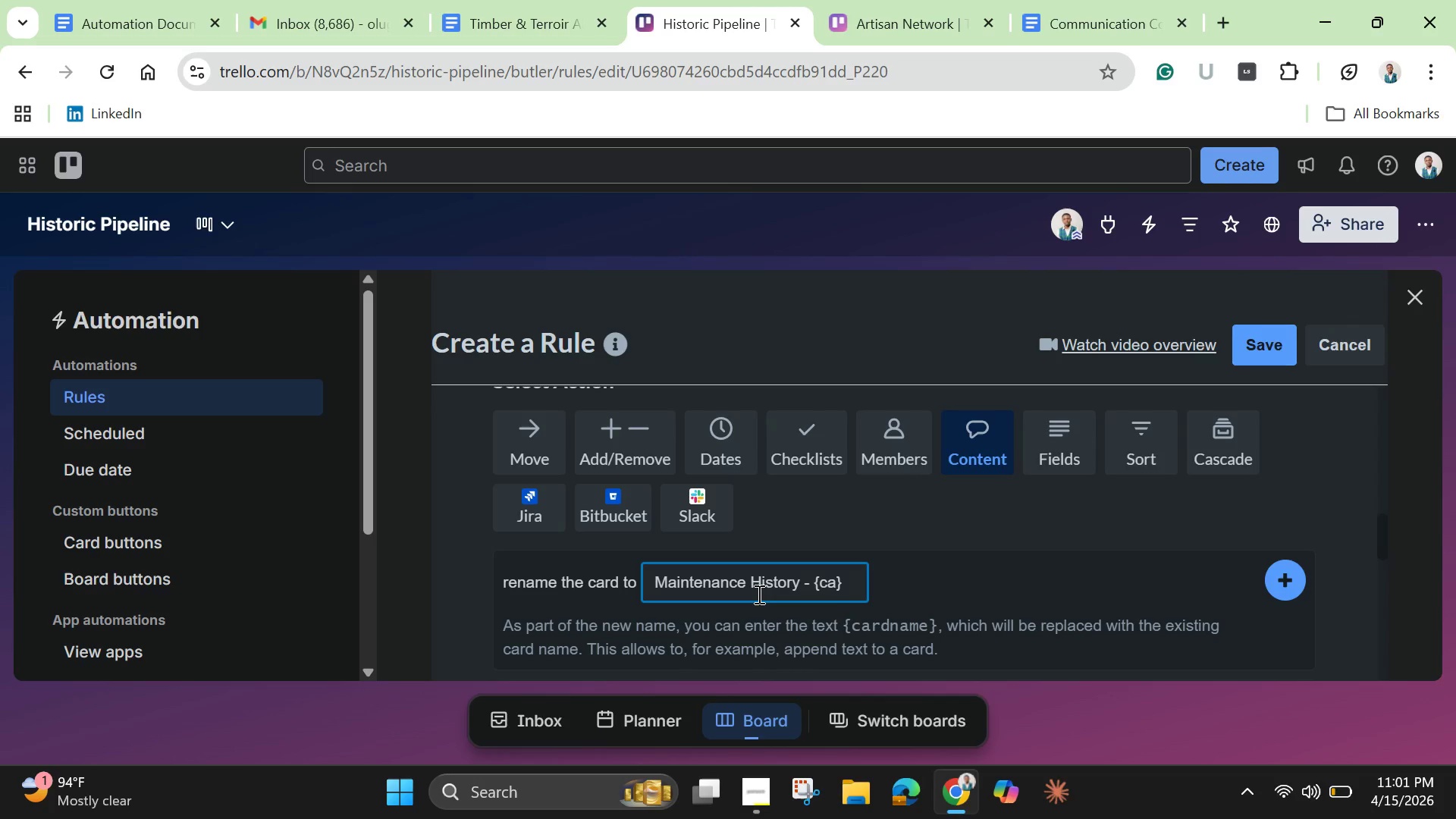 
key(Backspace)
 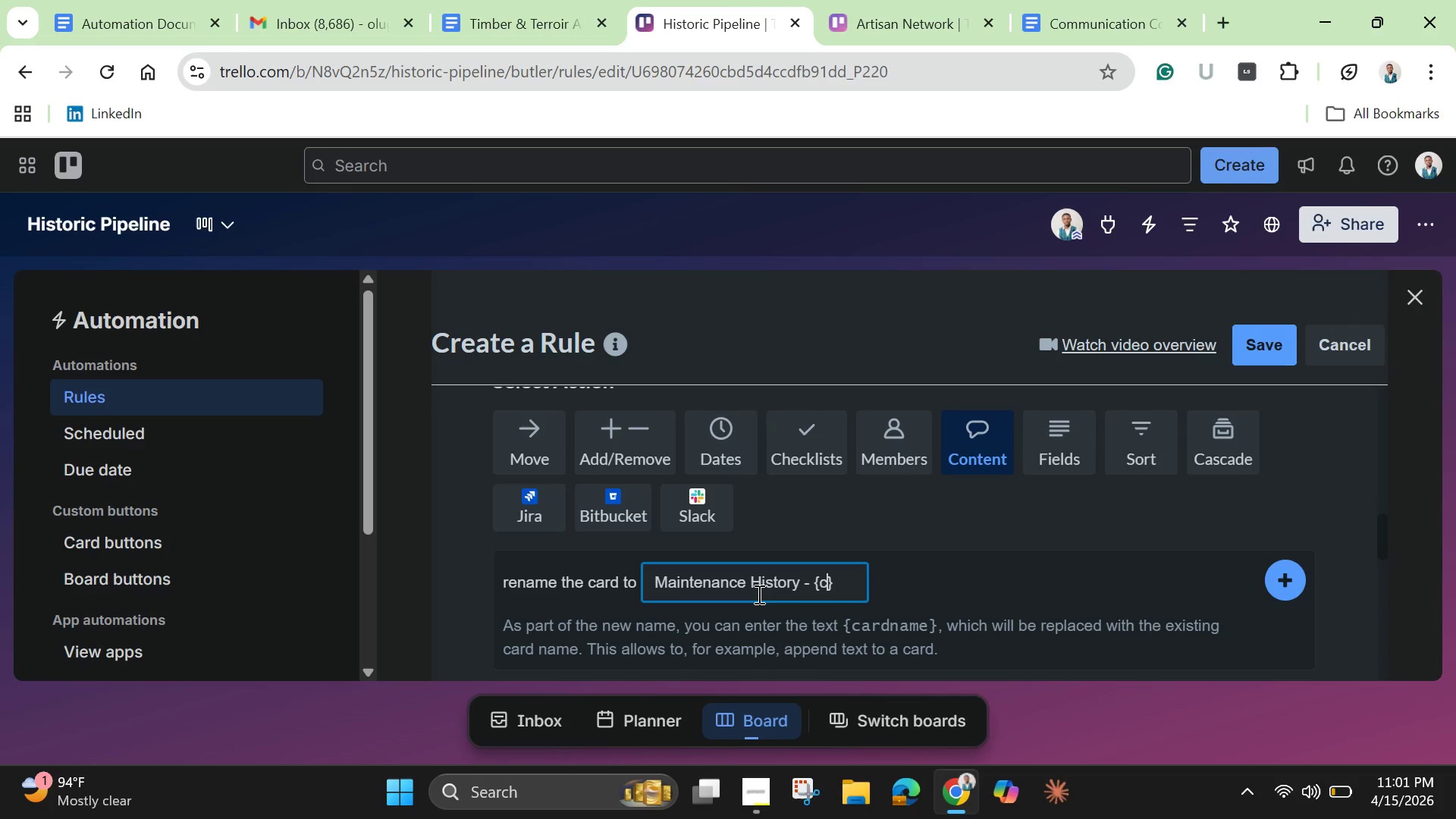 
key(Backspace)
 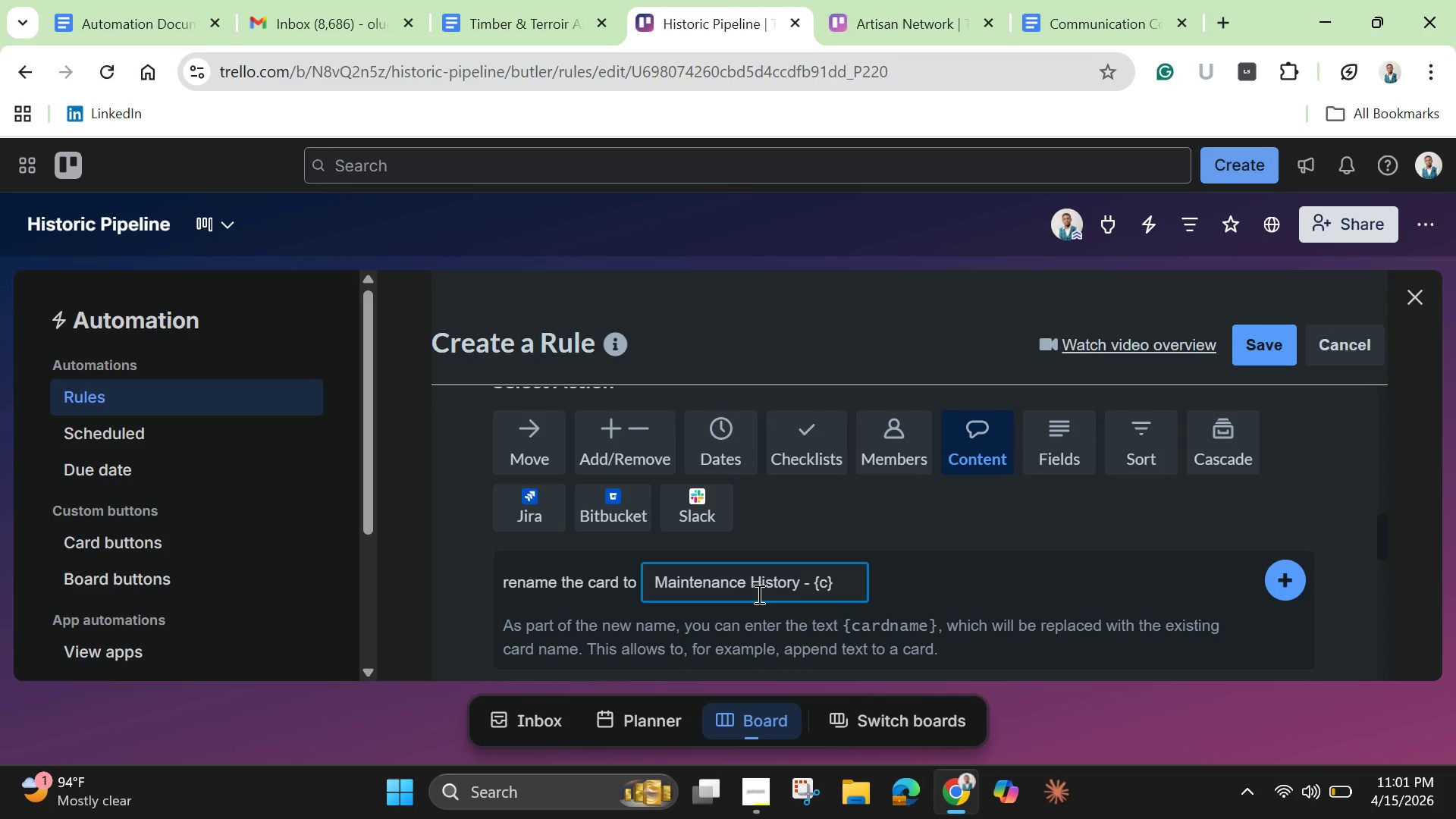 
key(Backspace)
 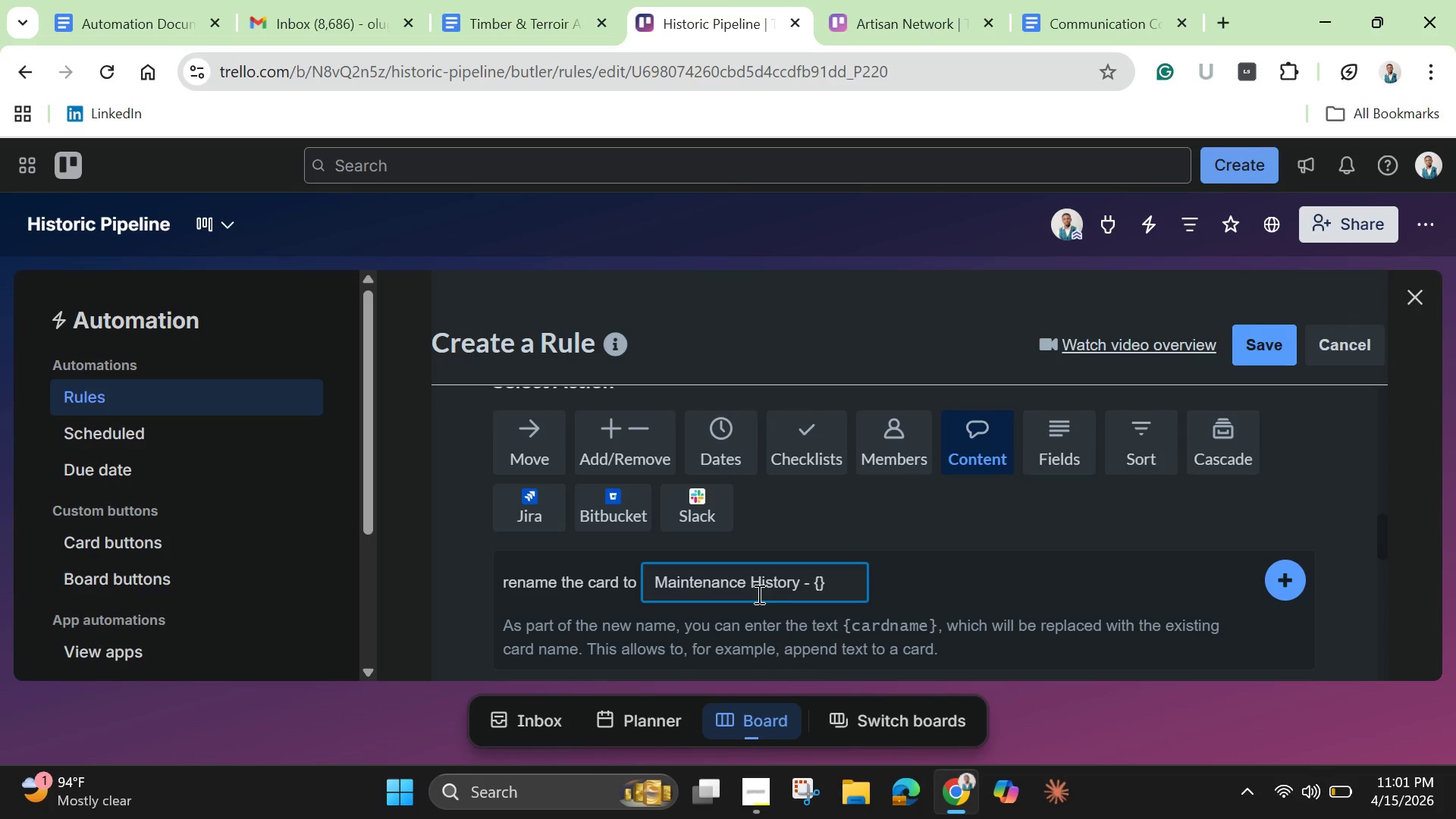 
wait(8.09)
 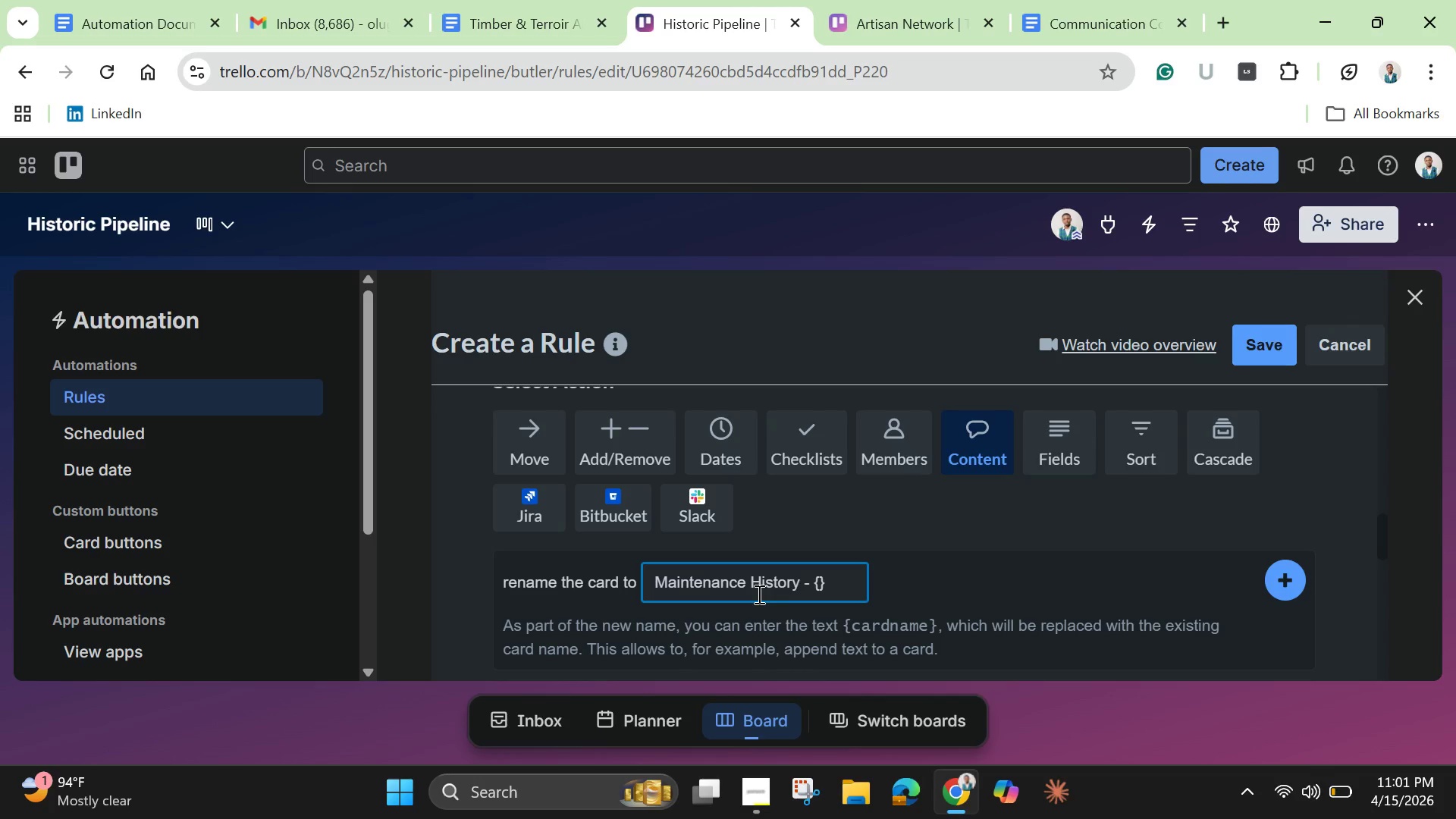 
type(trigger)
 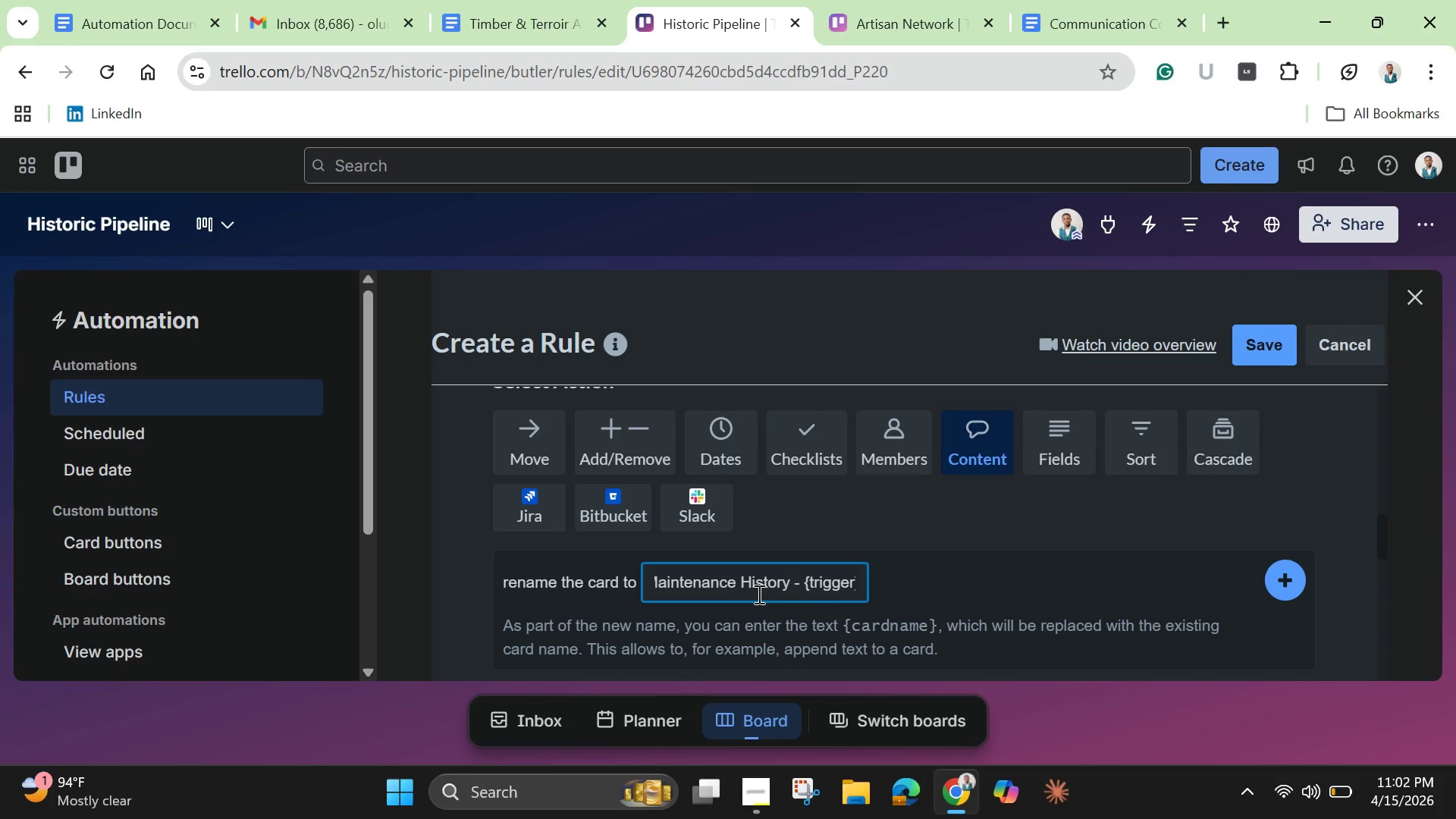 
wait(10.95)
 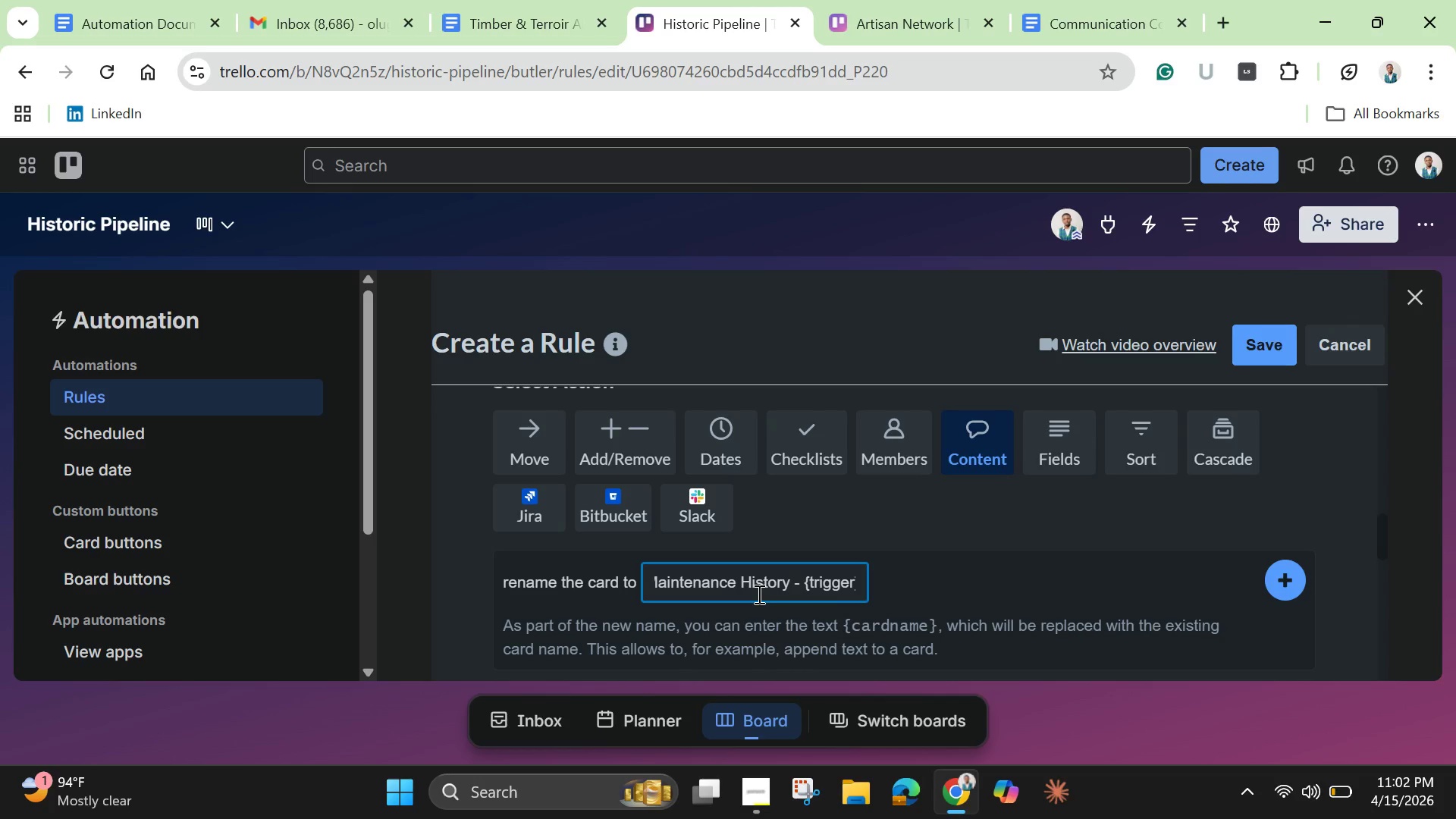 
key(Backspace)
key(Backspace)
key(Backspace)
key(Backspace)
key(Backspace)
key(Backspace)
key(Backspace)
type(cardname)
 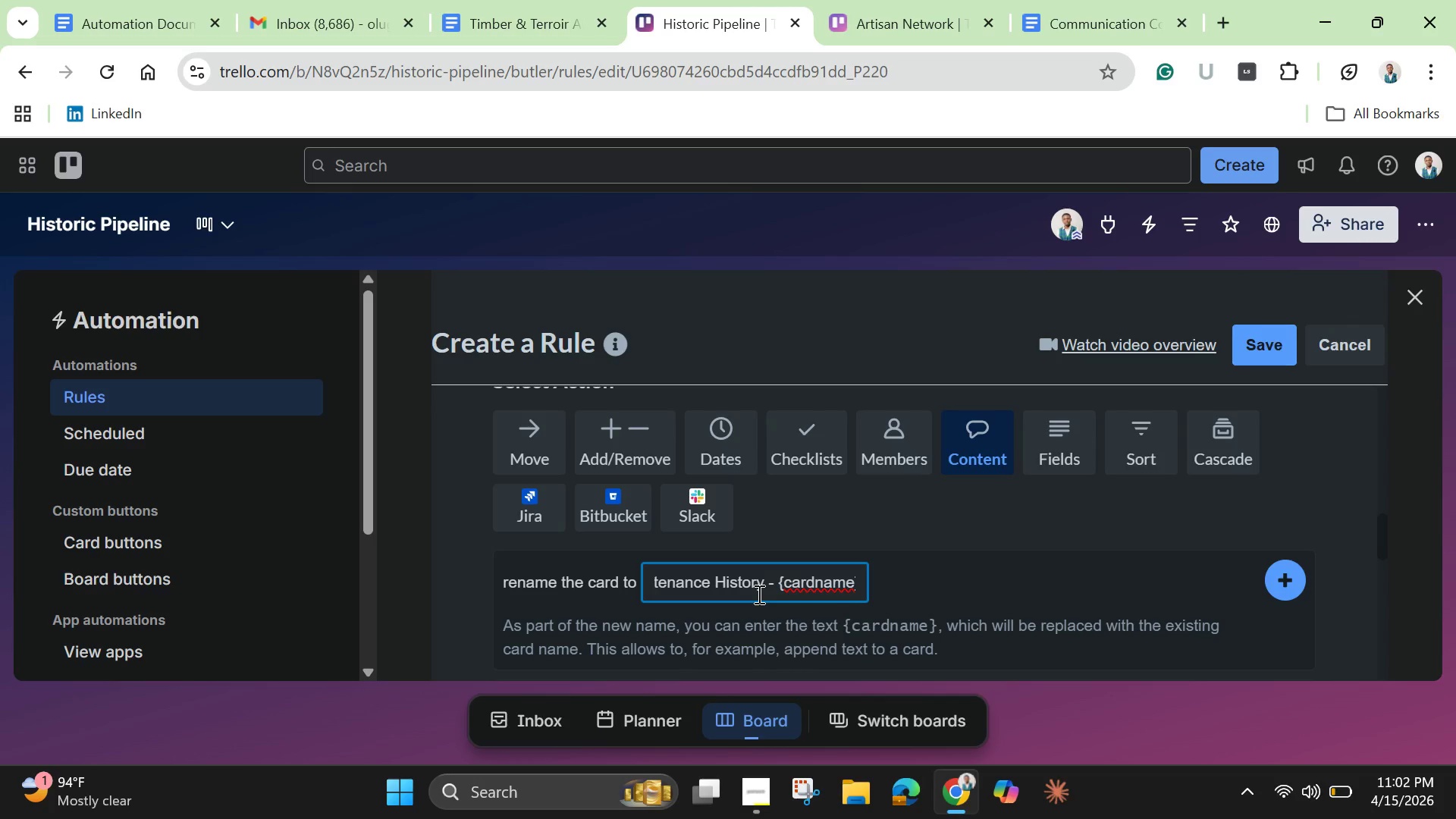 
key(Shift+BracketRight)
 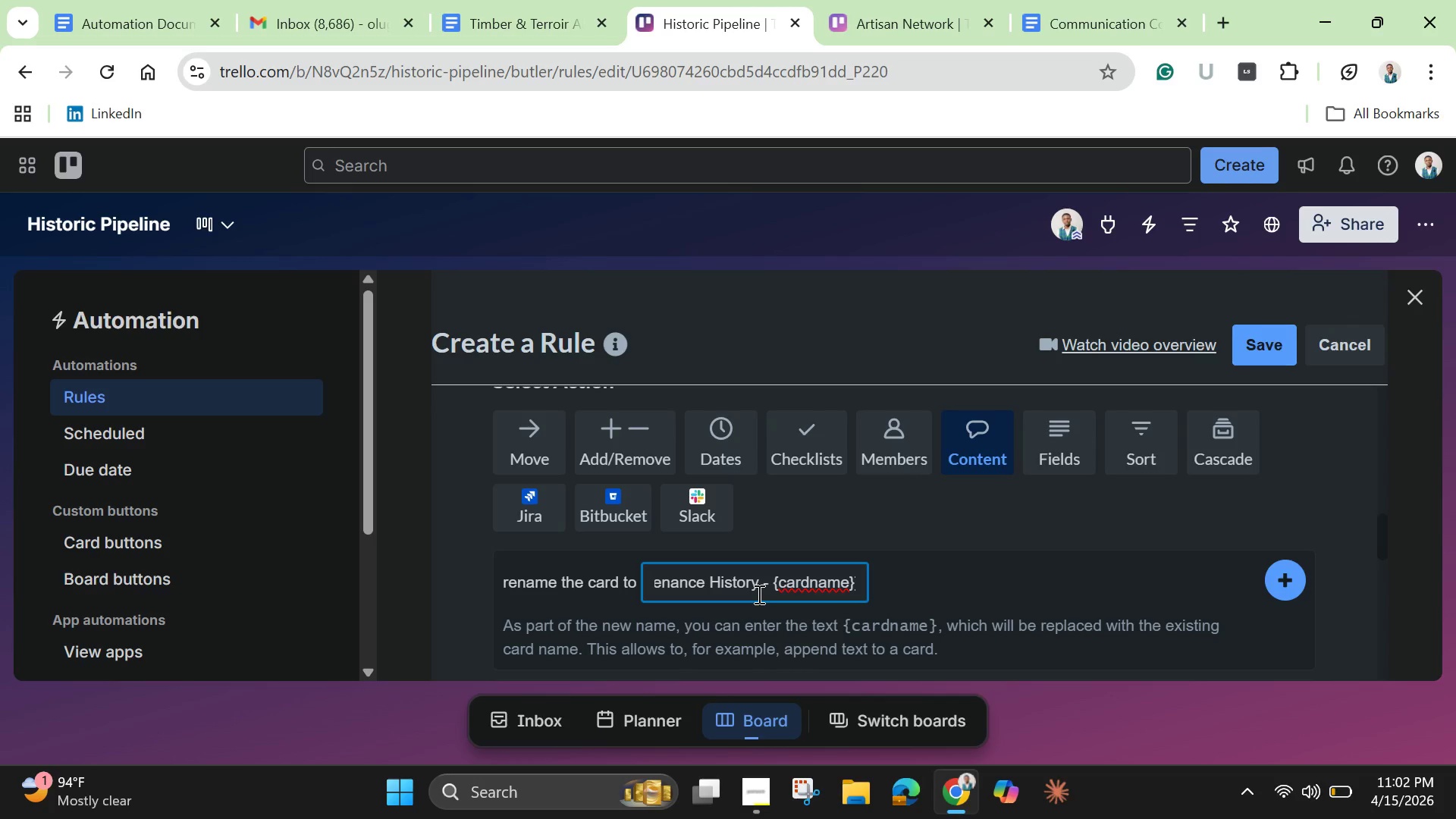 
scroll: coordinate [1122, 546], scroll_direction: up, amount: 1.0
 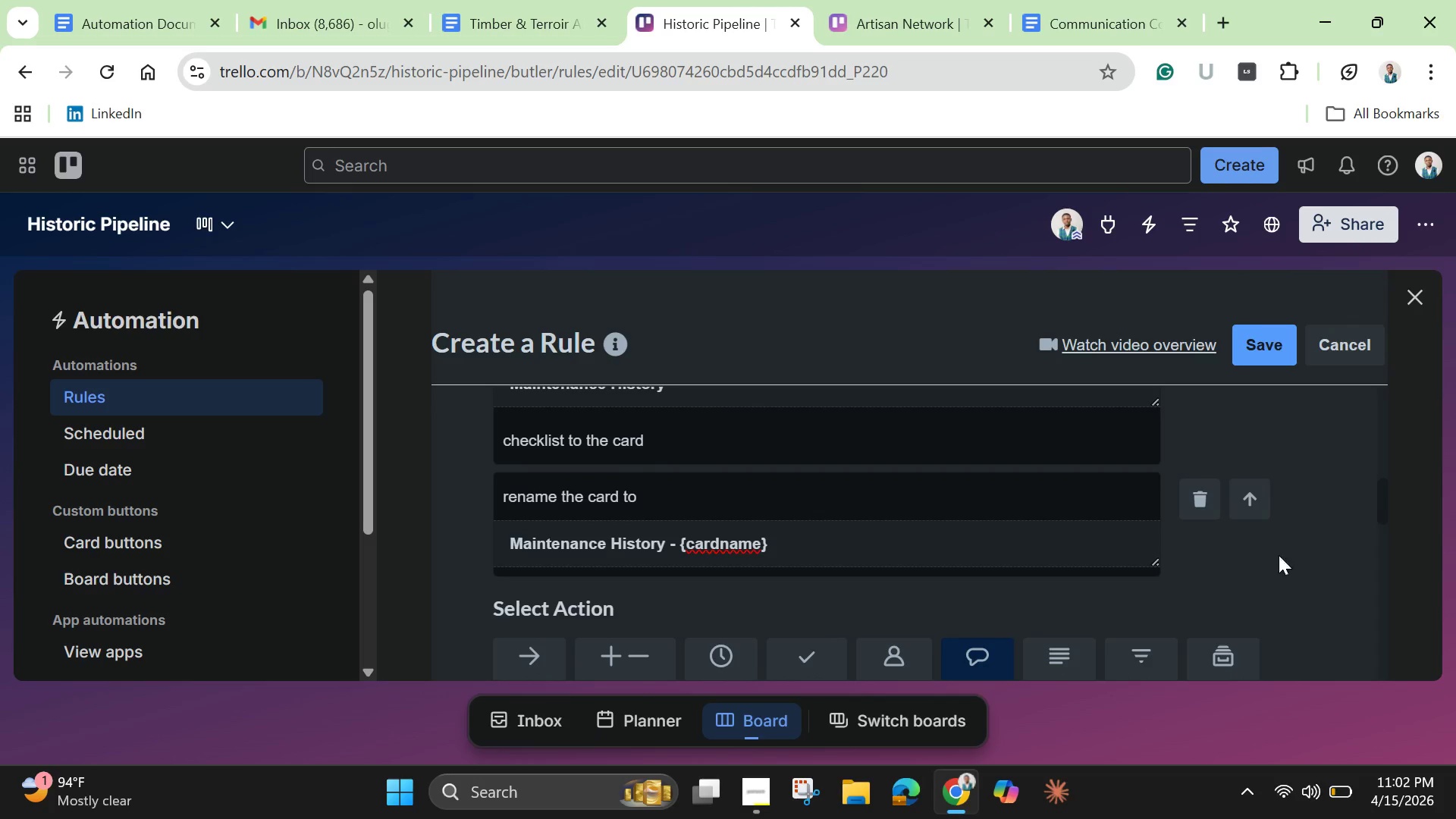 
left_click([1335, 547])
 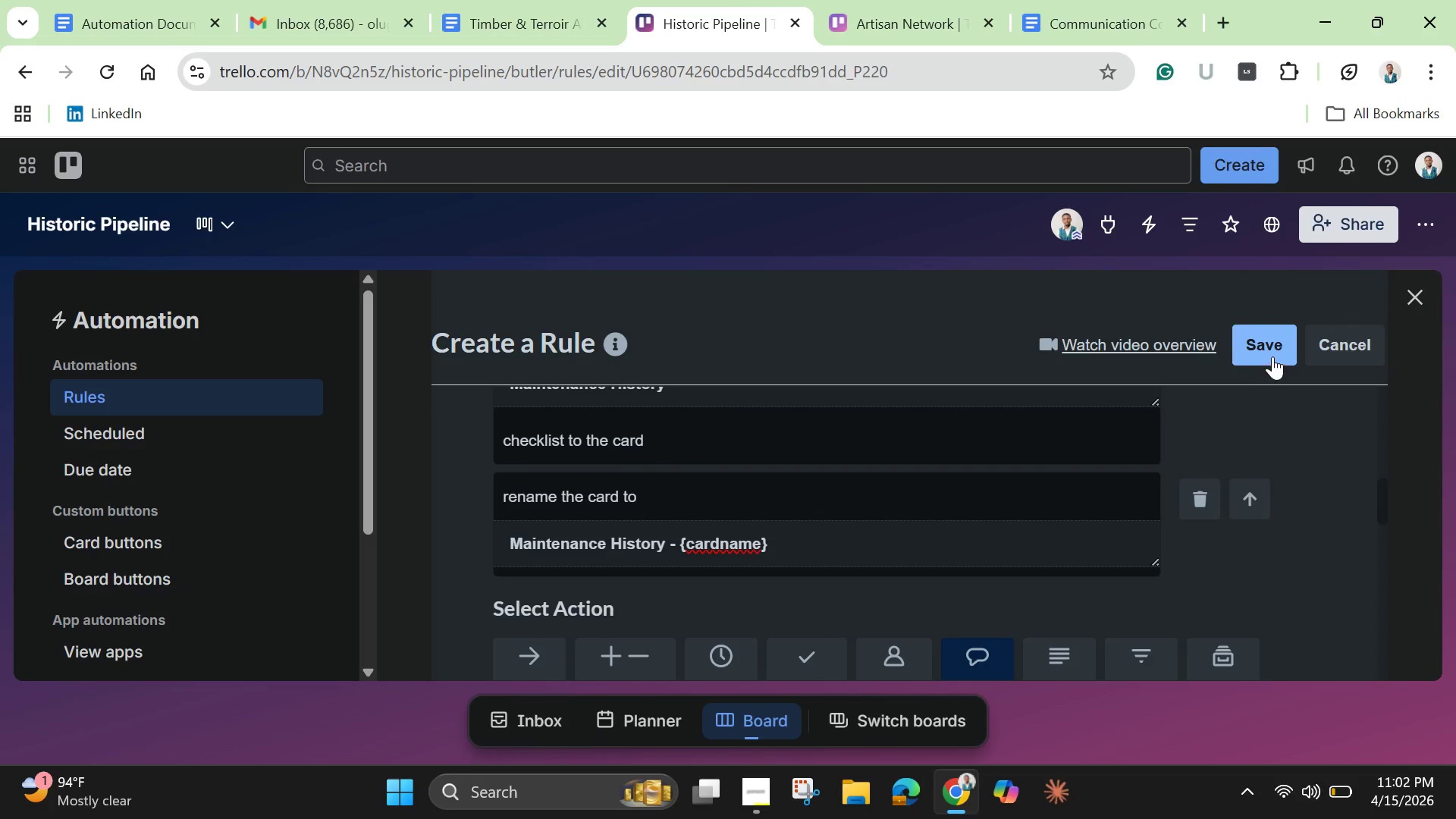 
left_click([1272, 352])
 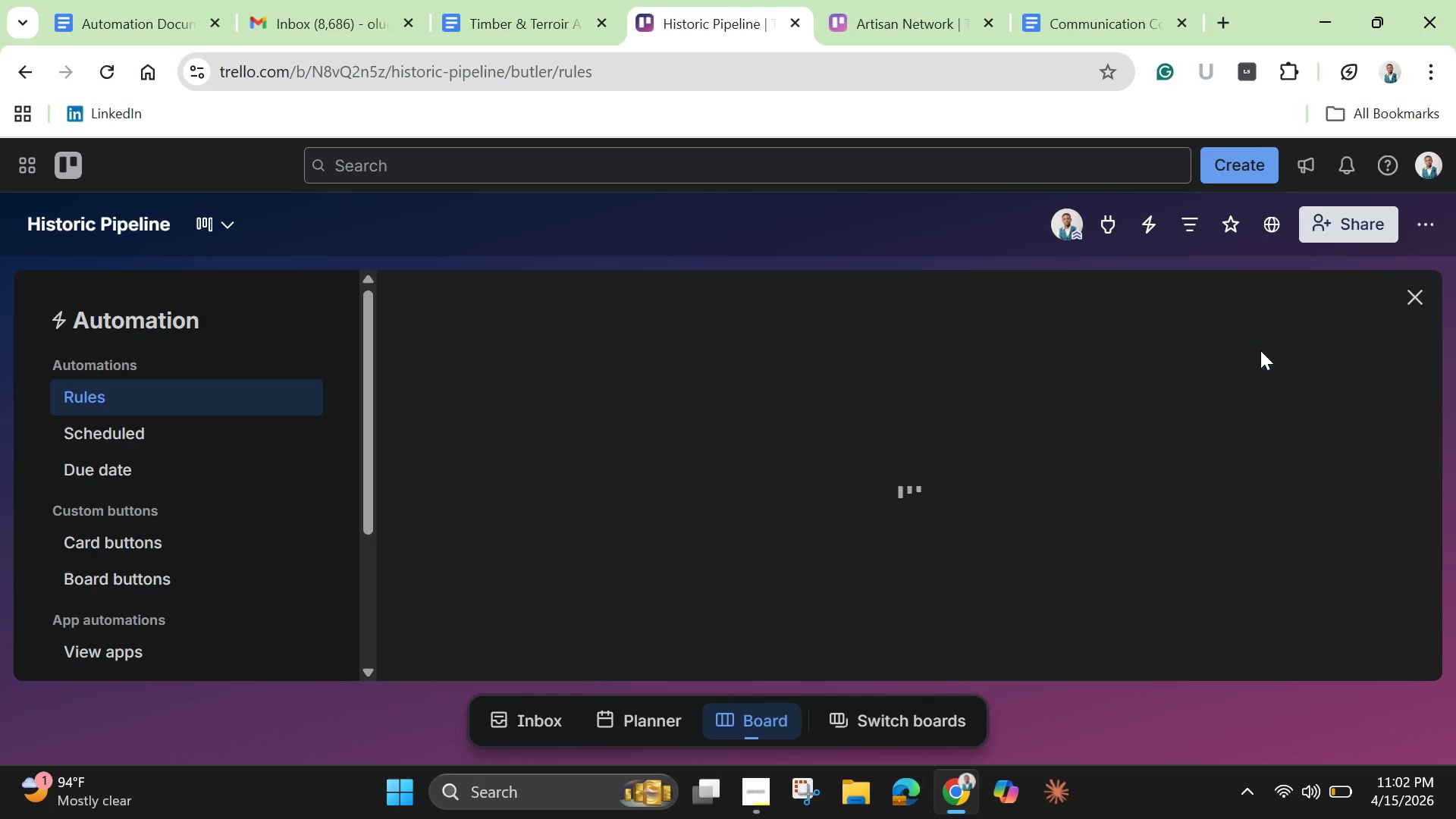 
mouse_move([790, 289])
 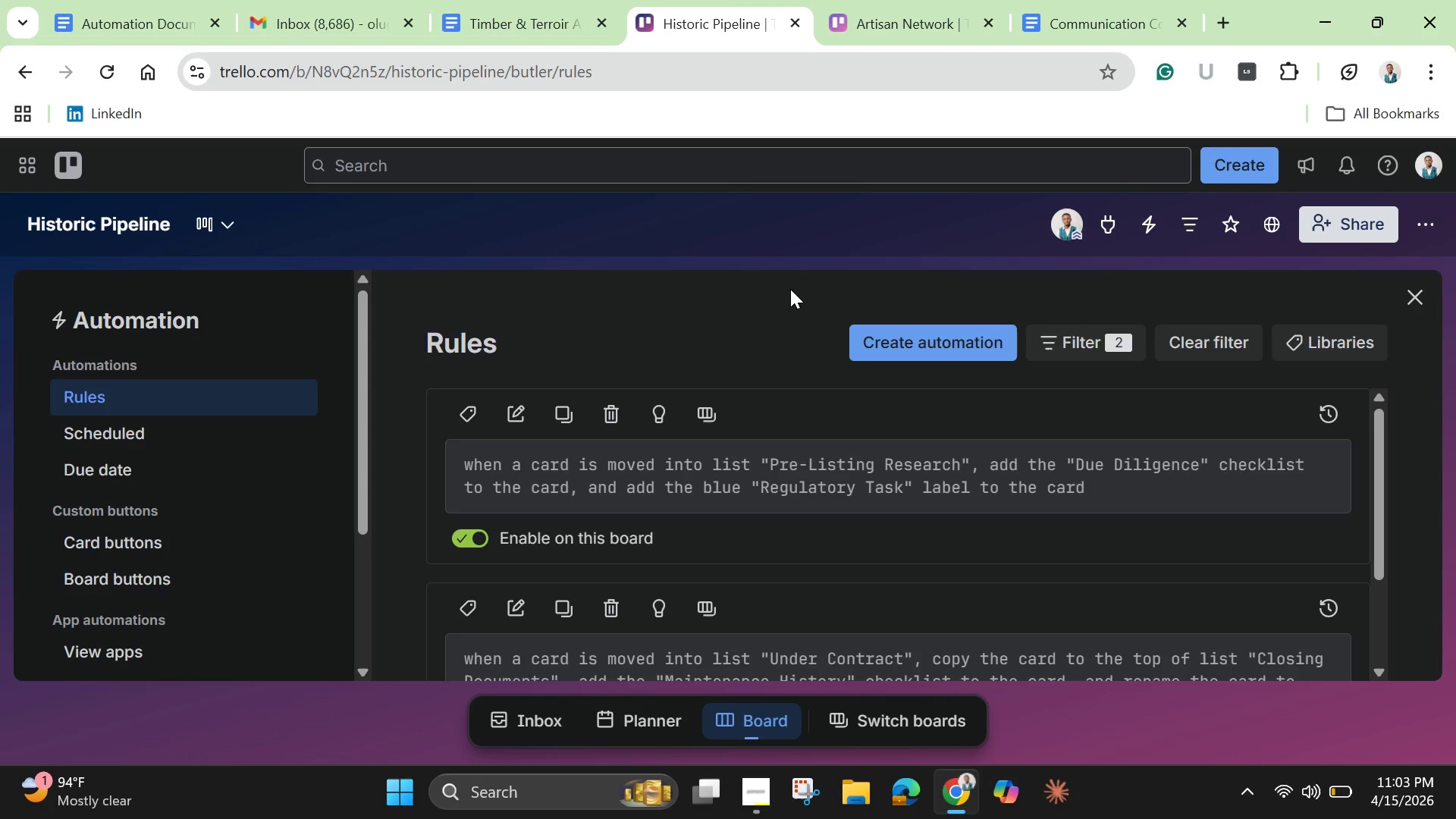 
wait(49.72)
 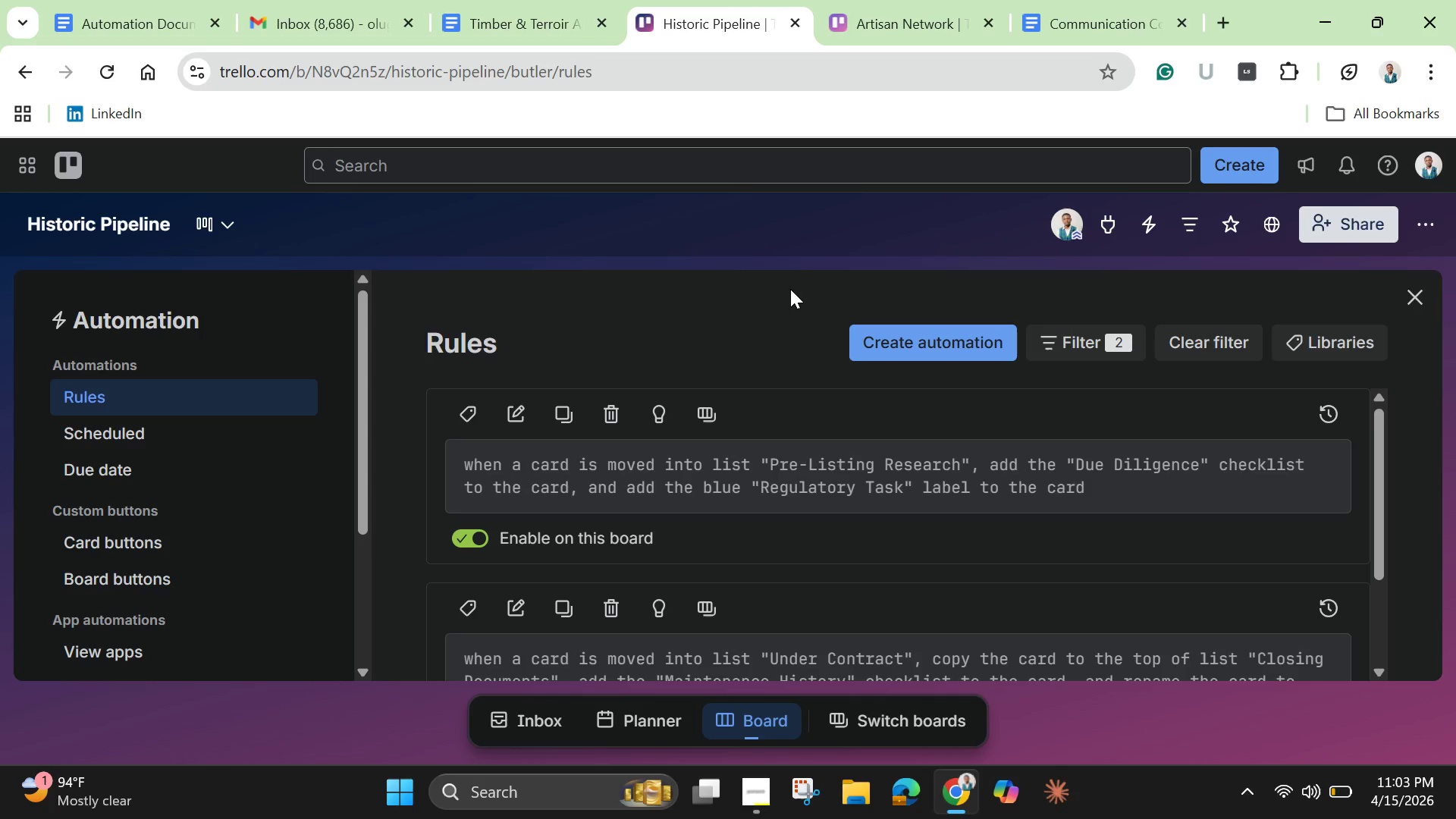 
scroll: coordinate [795, 305], scroll_direction: down, amount: 3.0
 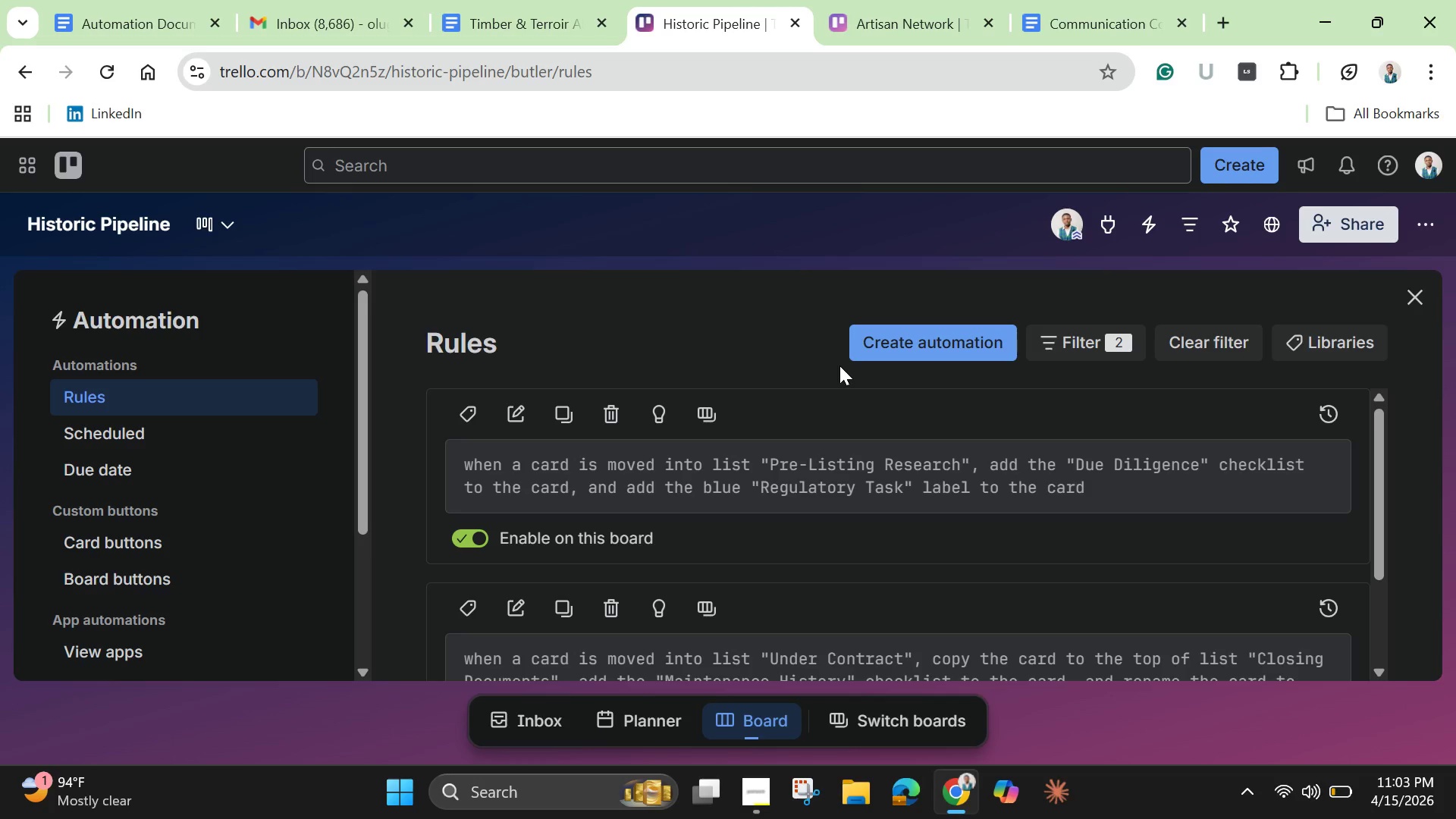 
wait(9.1)
 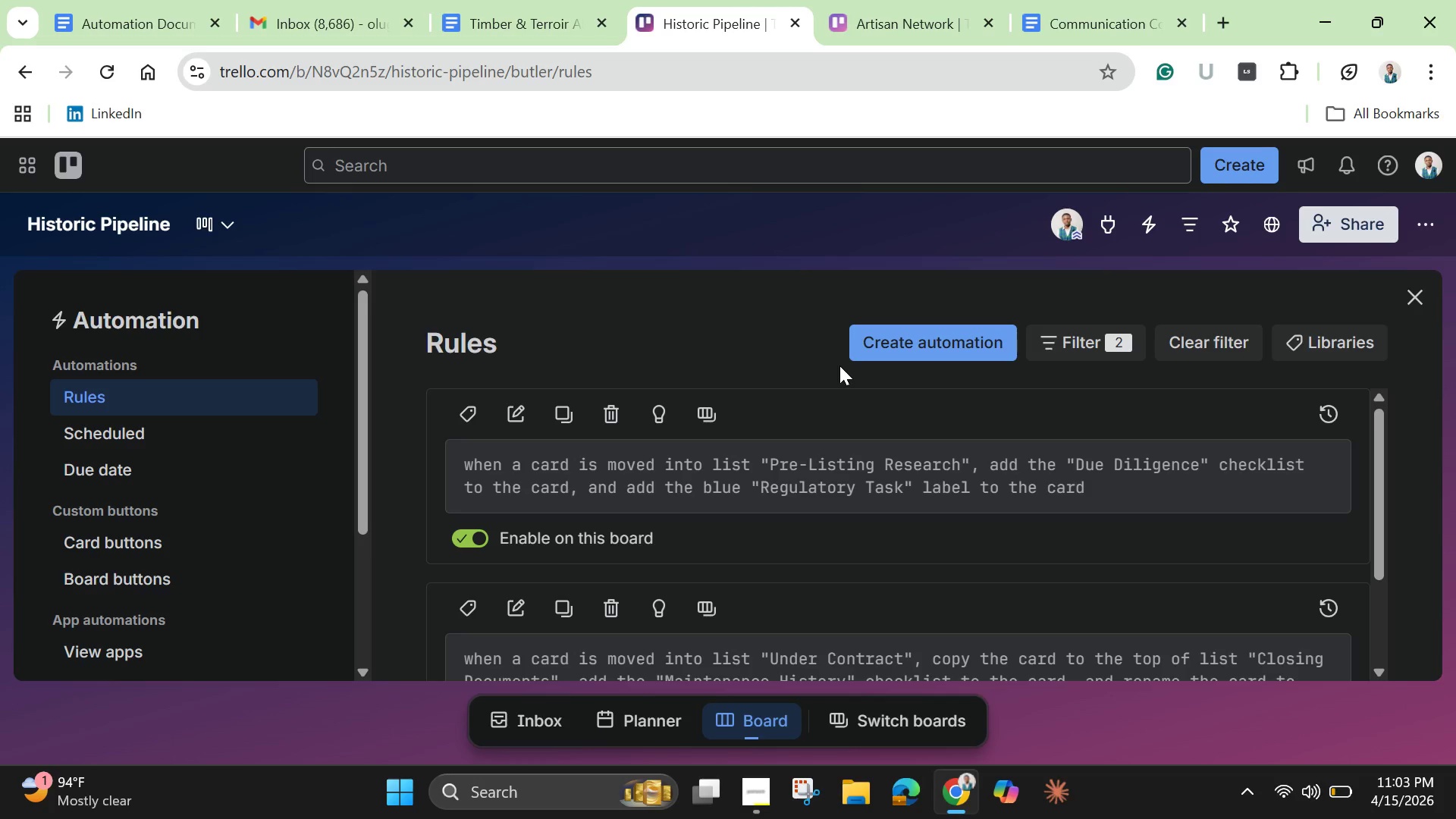 
left_click([959, 344])
 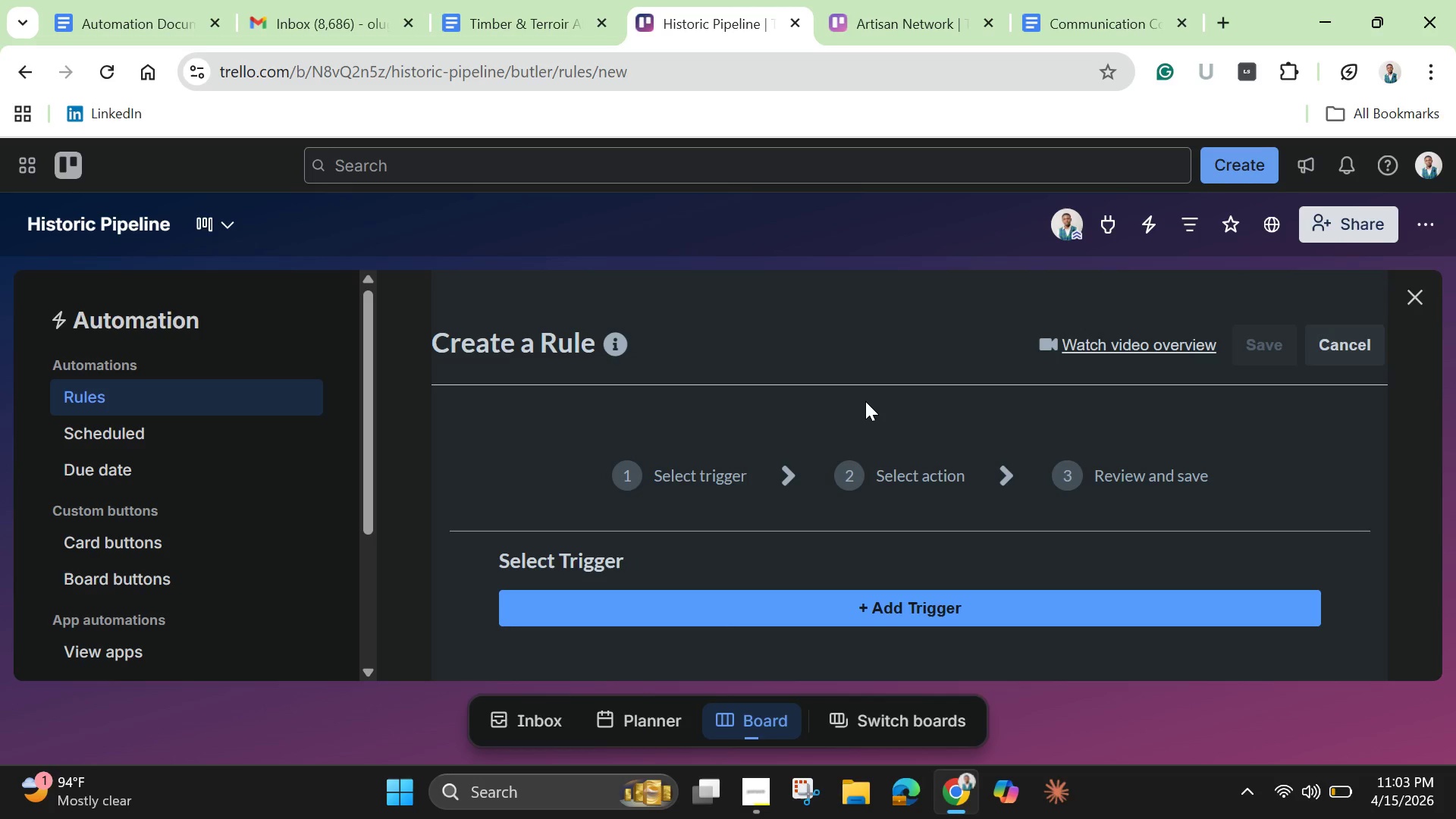 
wait(26.62)
 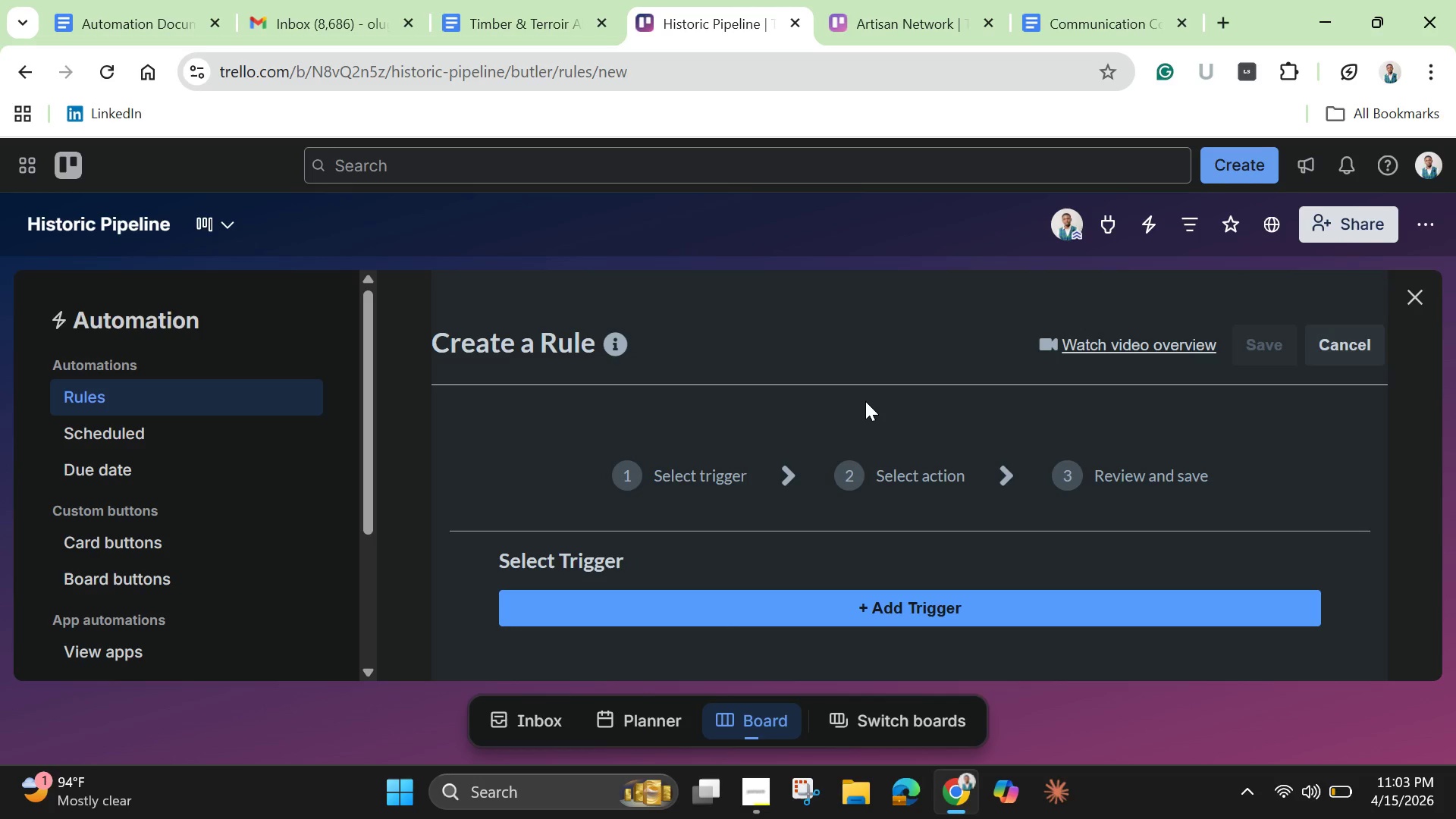 
left_click([853, 605])
 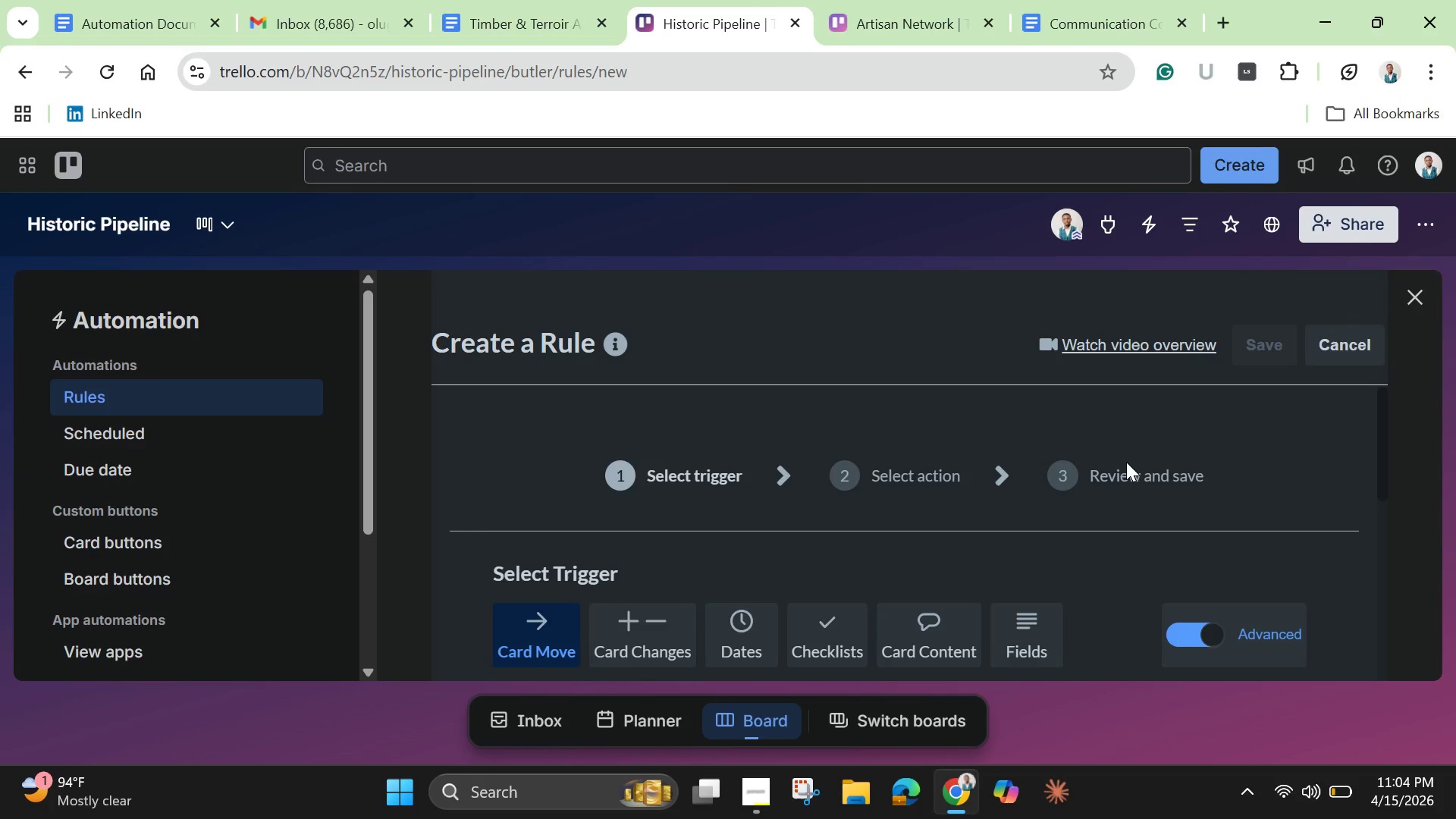 
scroll: coordinate [1102, 498], scroll_direction: down, amount: 2.0
 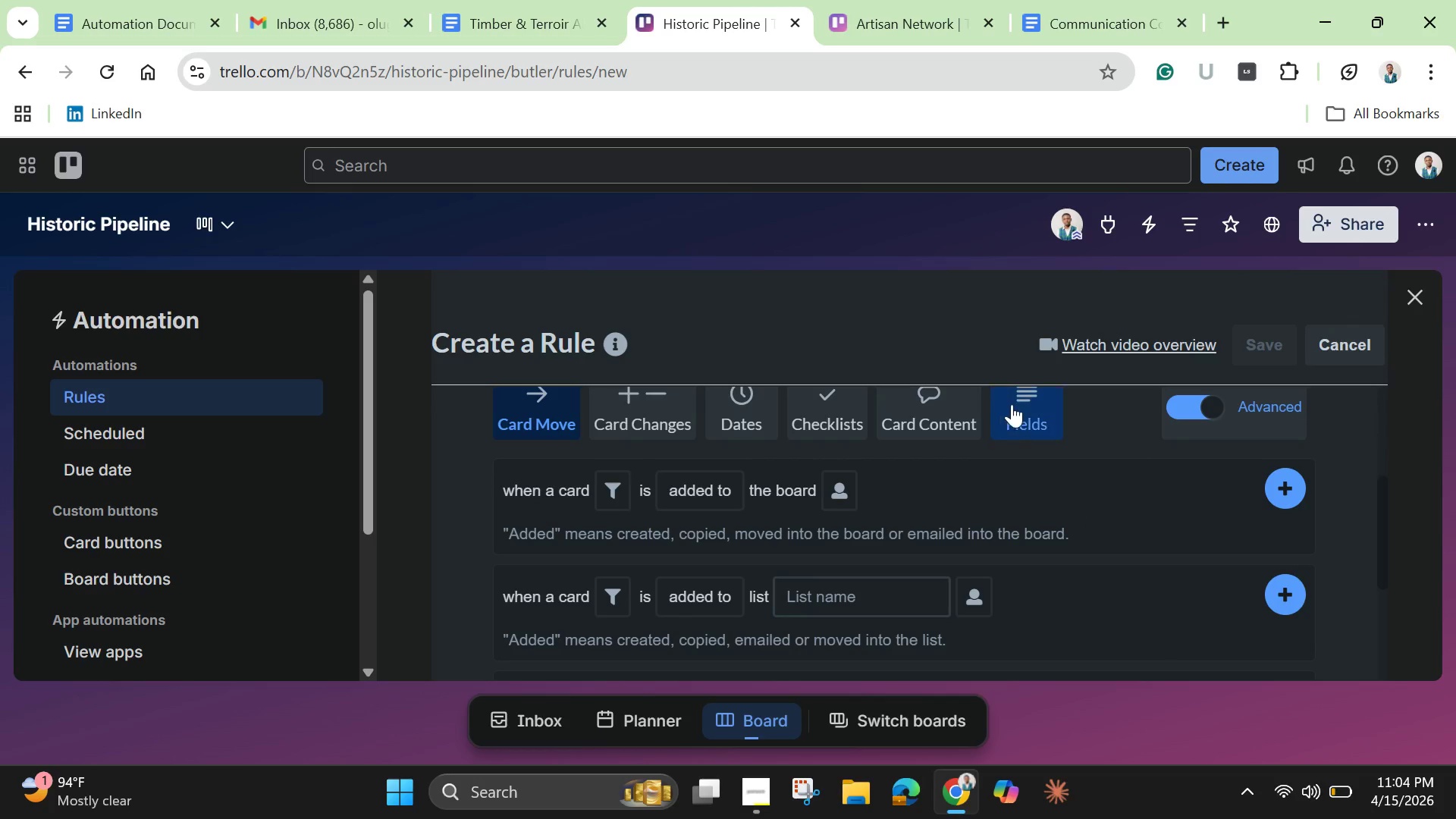 
left_click([1016, 406])
 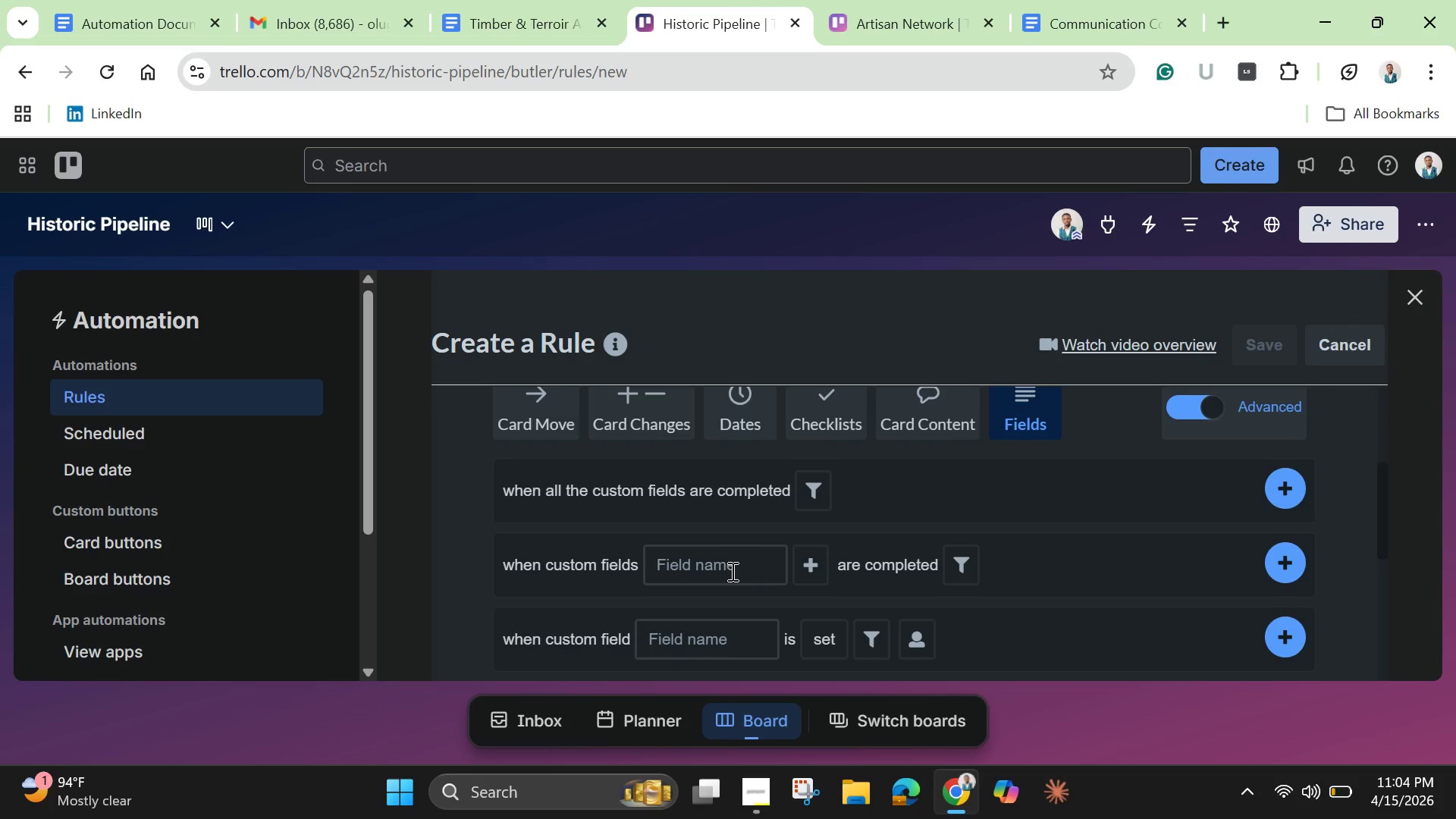 
scroll: coordinate [731, 571], scroll_direction: down, amount: 1.0
 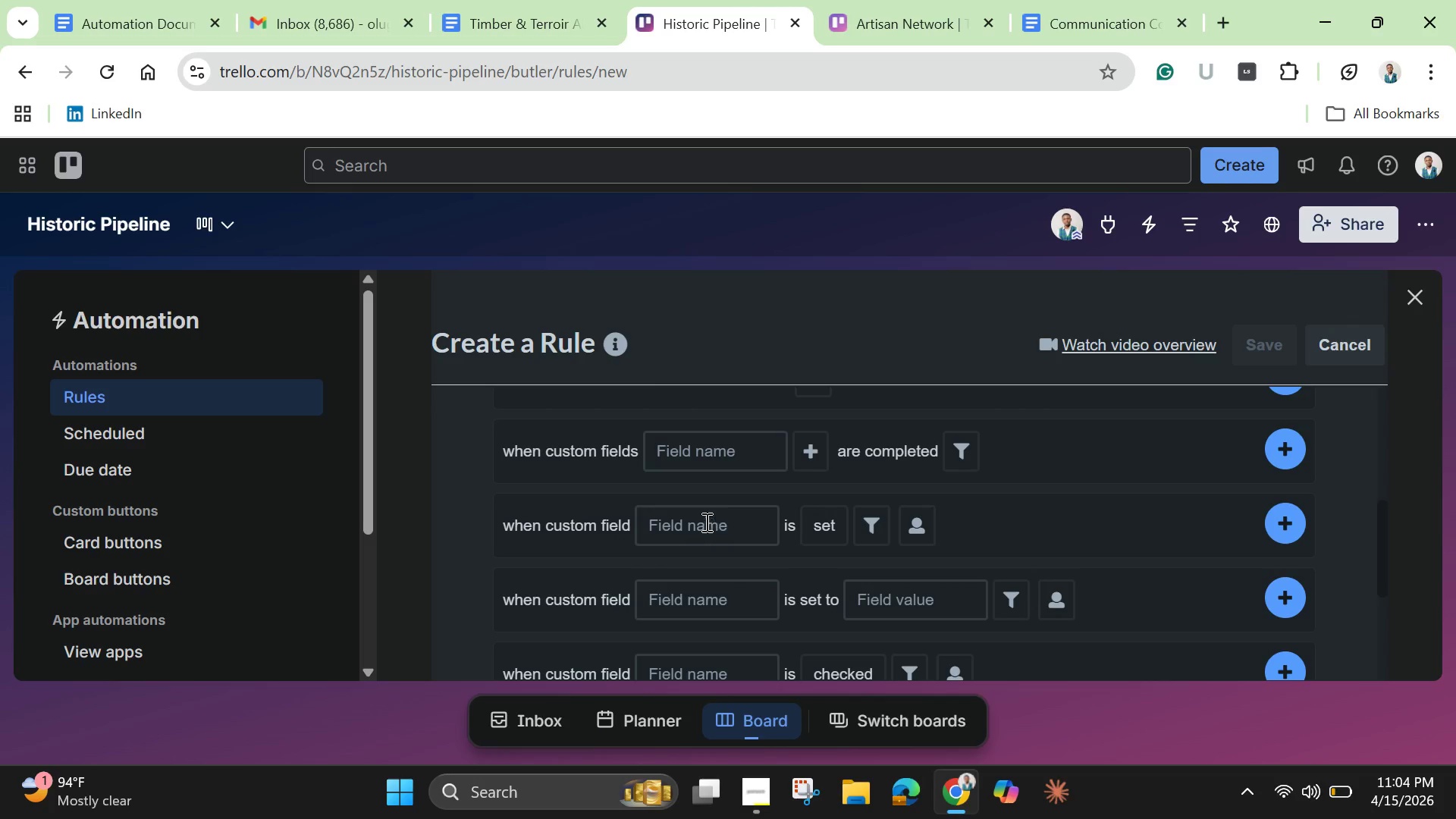 
left_click([705, 522])
 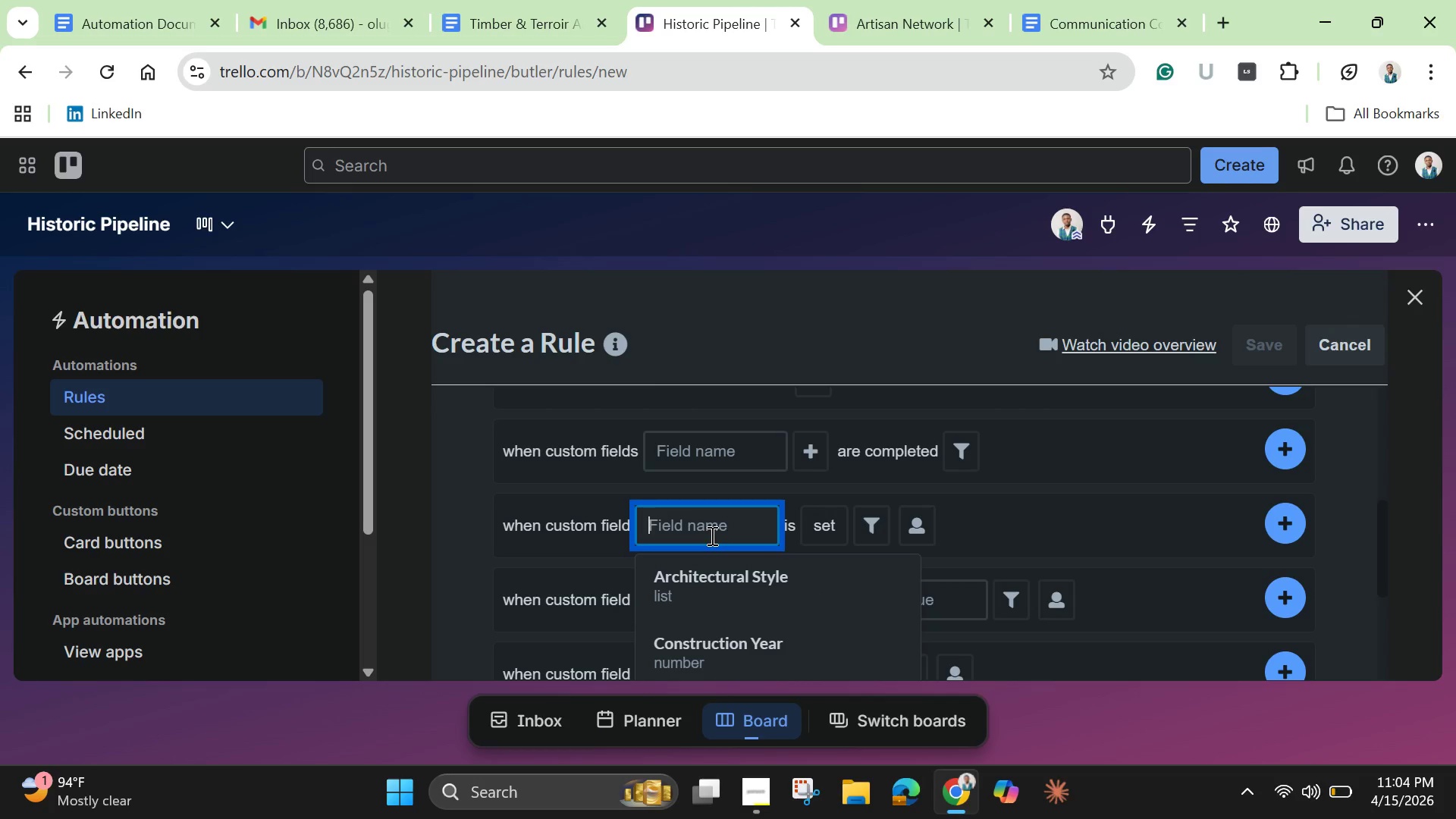 
scroll: coordinate [711, 537], scroll_direction: down, amount: 2.0
 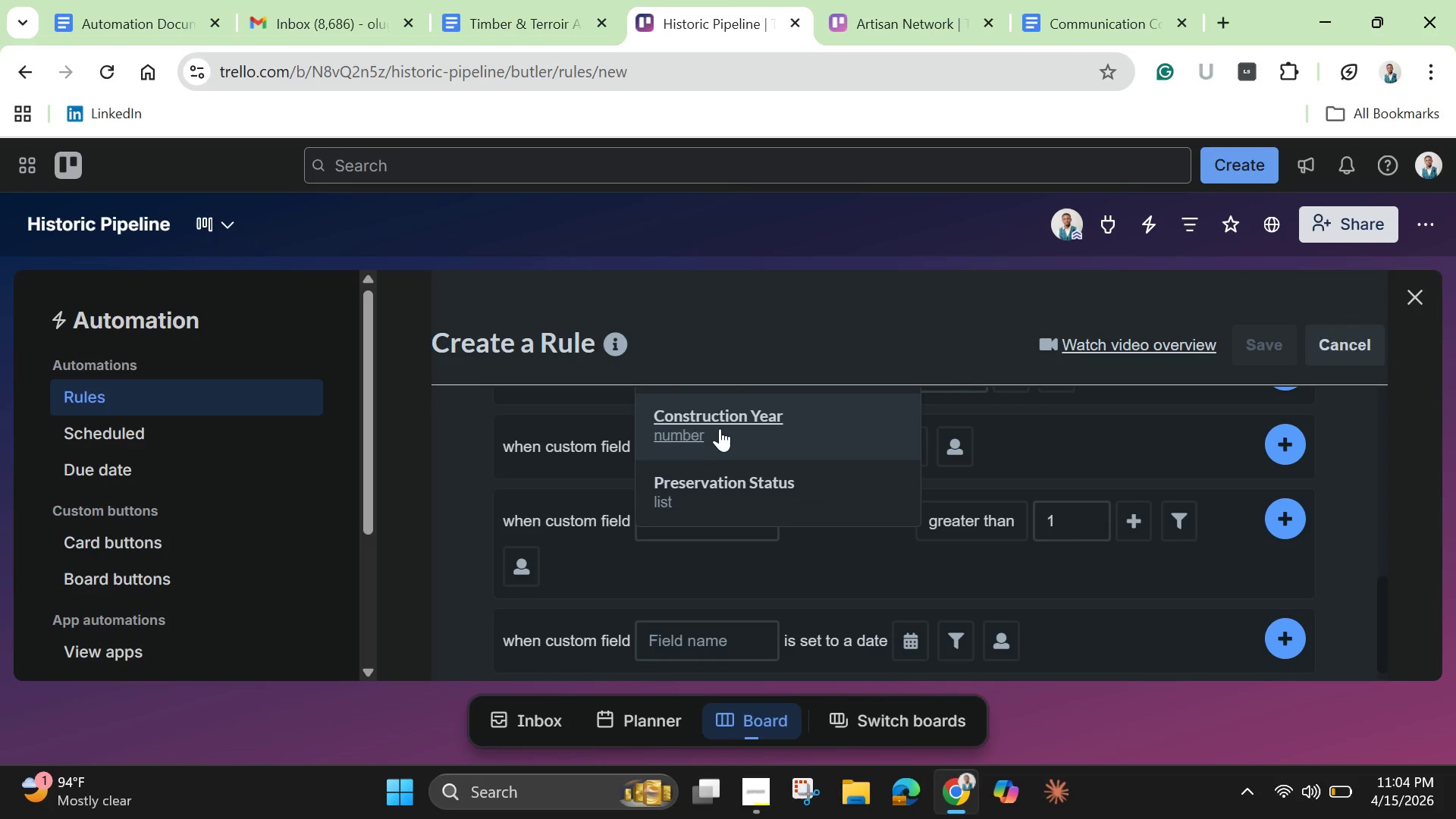 
left_click([720, 425])
 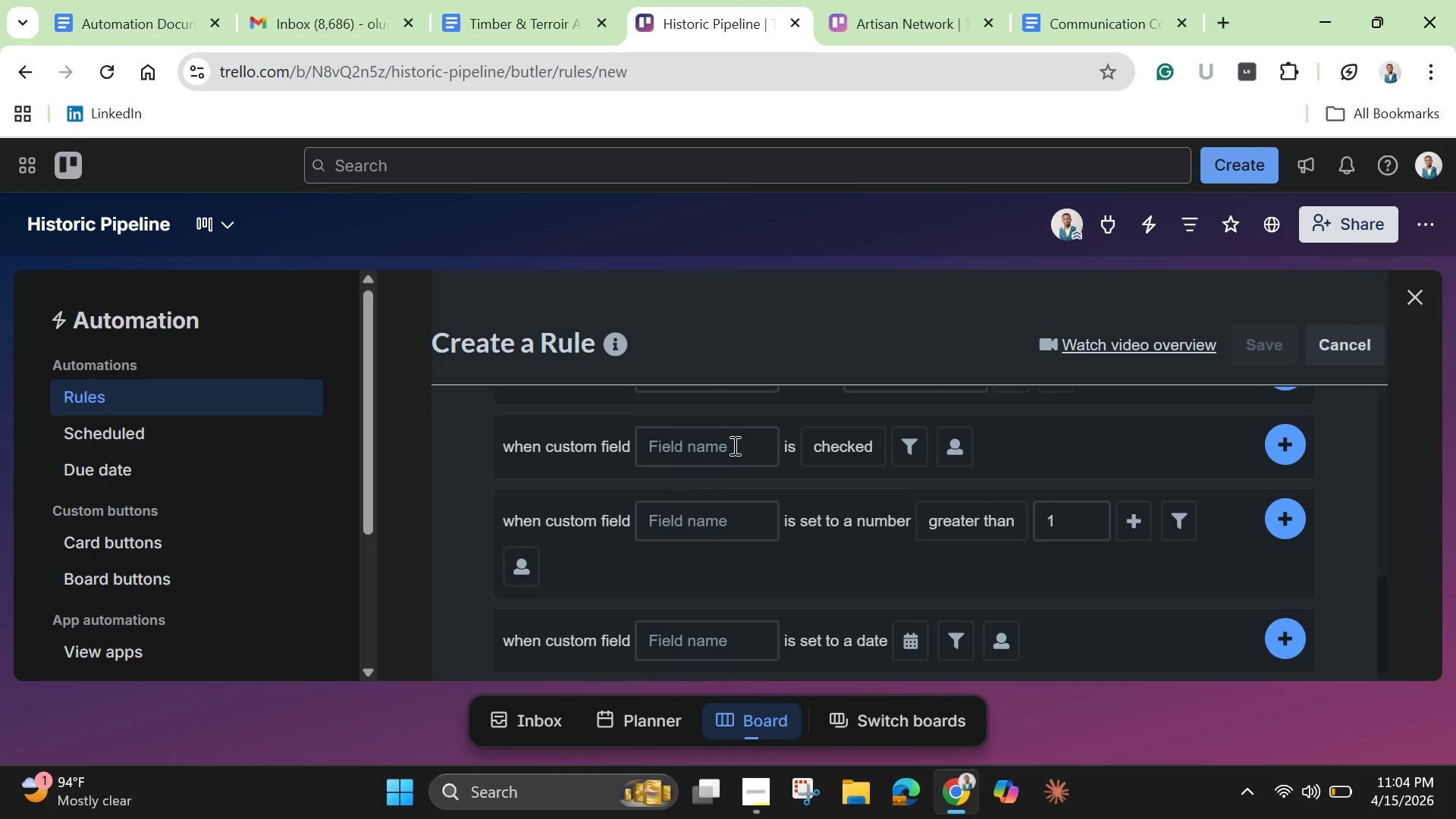 
scroll: coordinate [733, 445], scroll_direction: up, amount: 1.0
 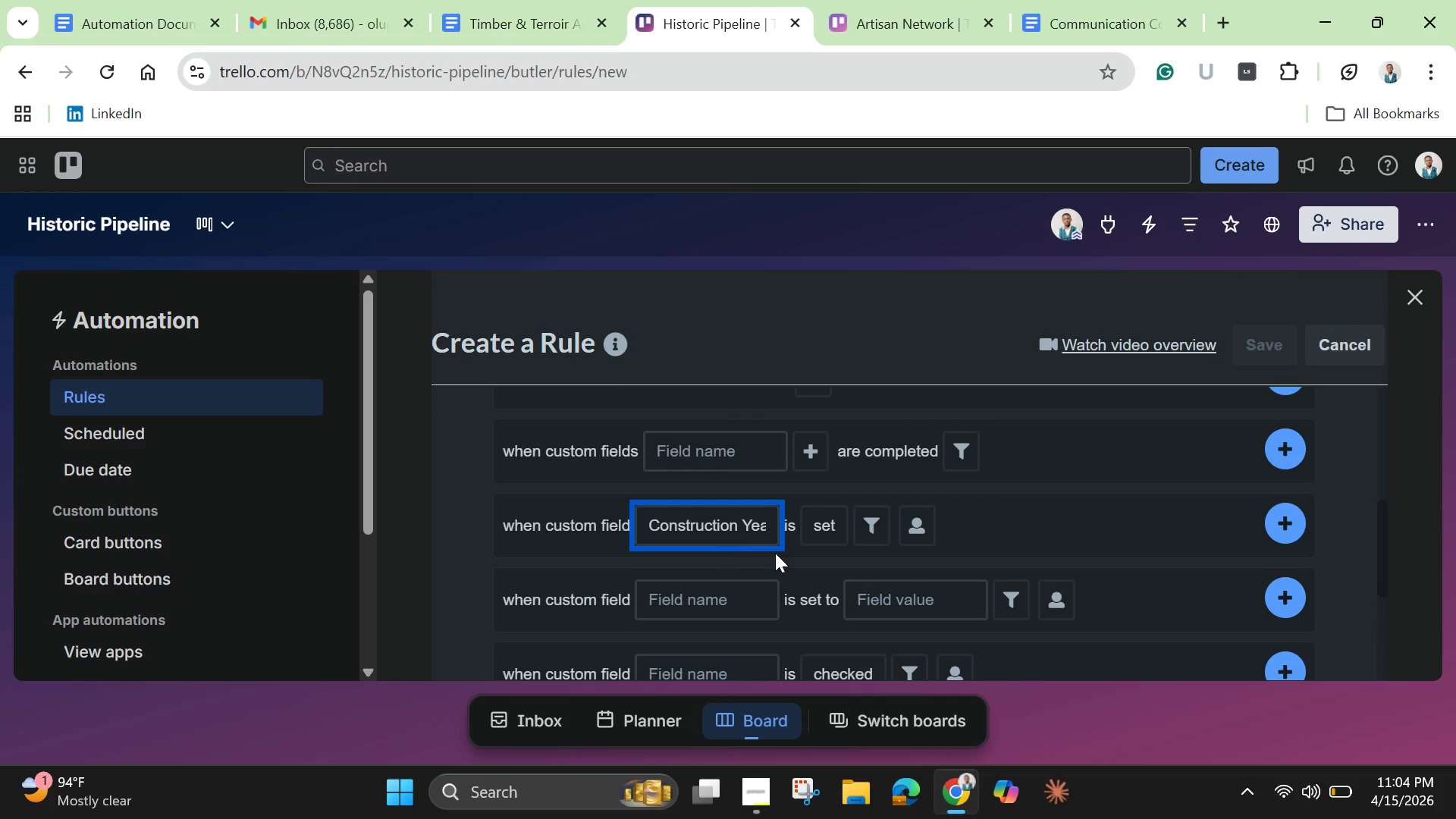 
mouse_move([839, 522])
 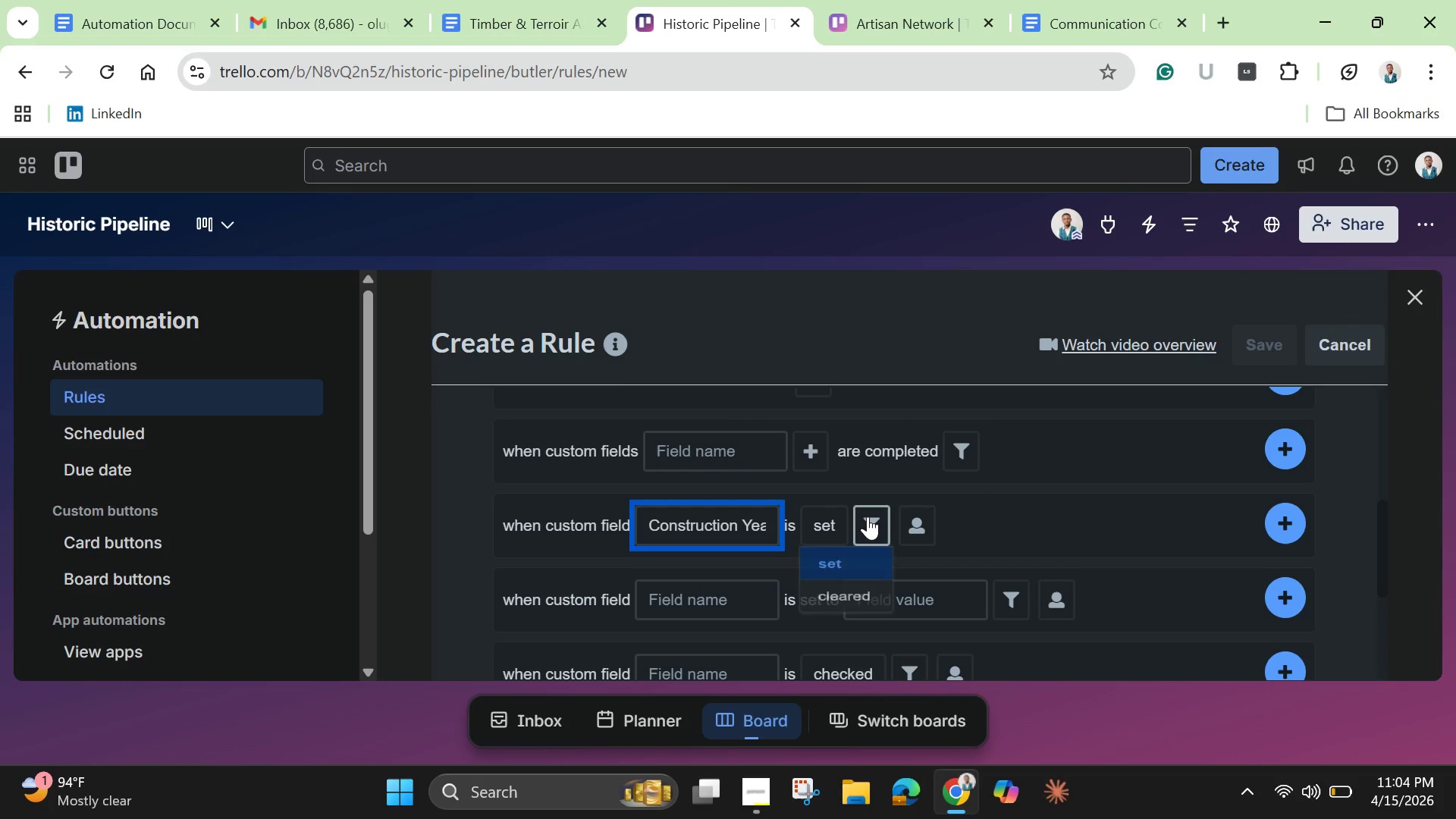 
left_click([868, 516])
 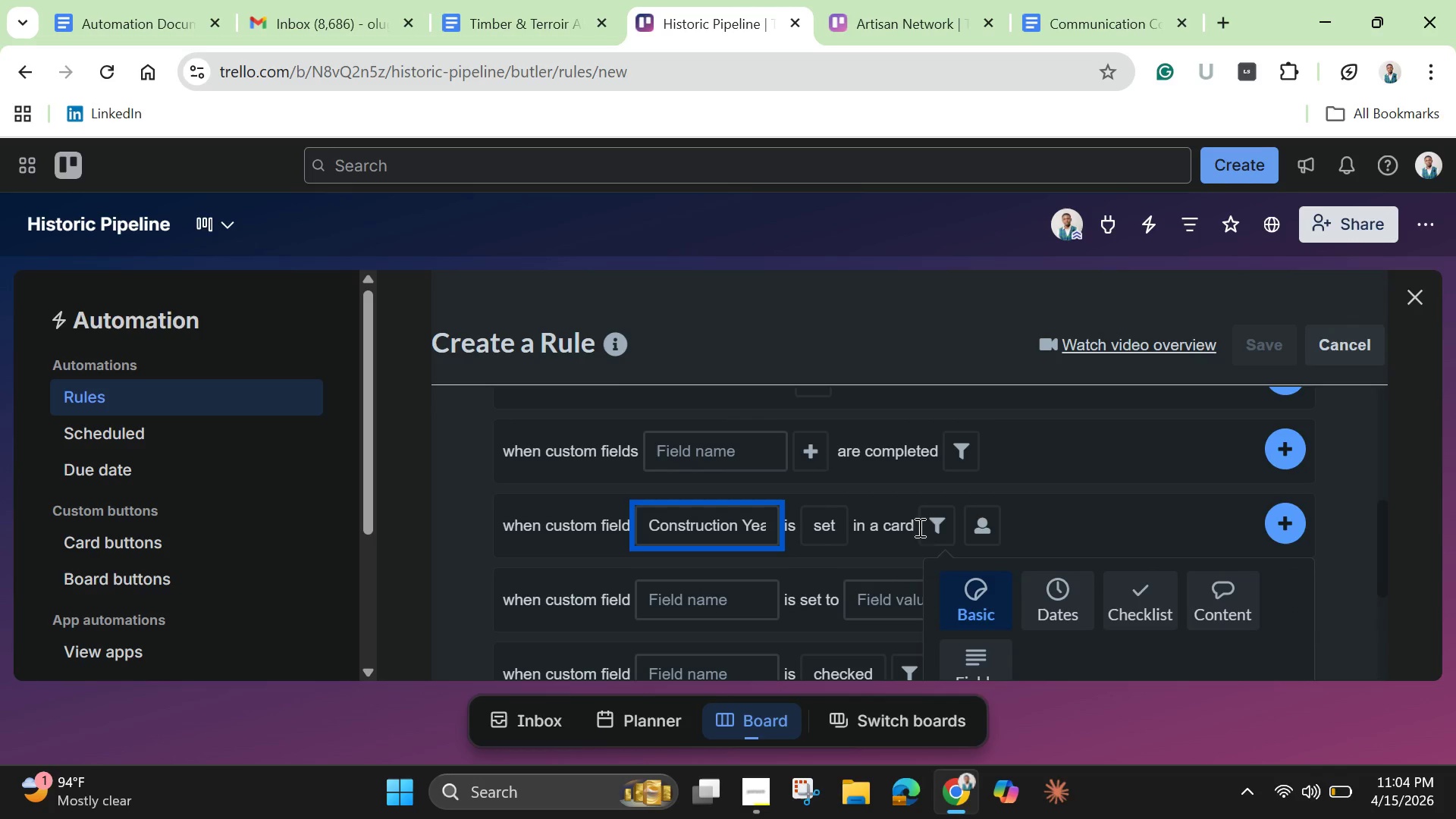 
scroll: coordinate [1026, 613], scroll_direction: down, amount: 4.0
 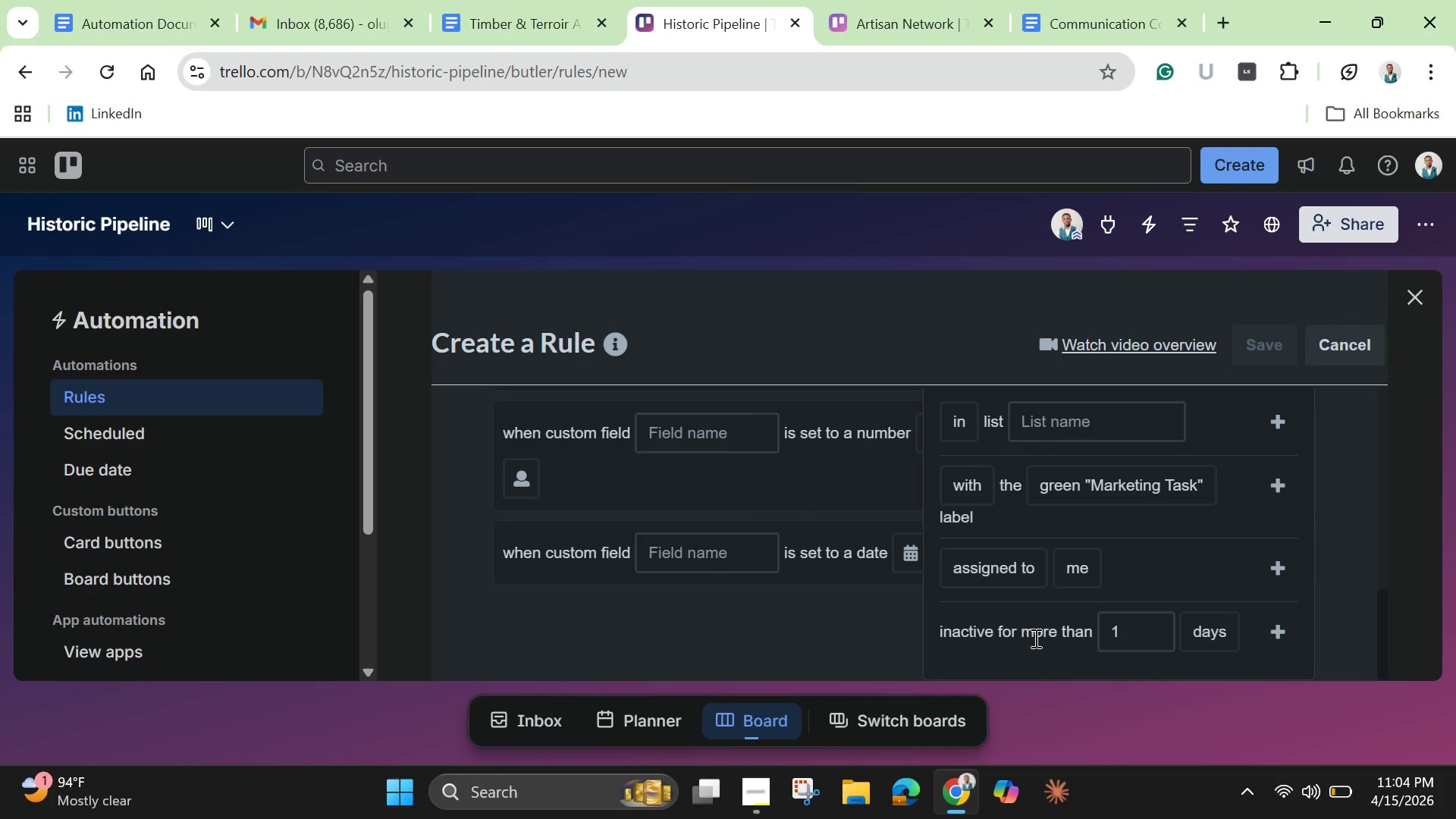 
scroll: coordinate [1012, 500], scroll_direction: up, amount: 3.0
 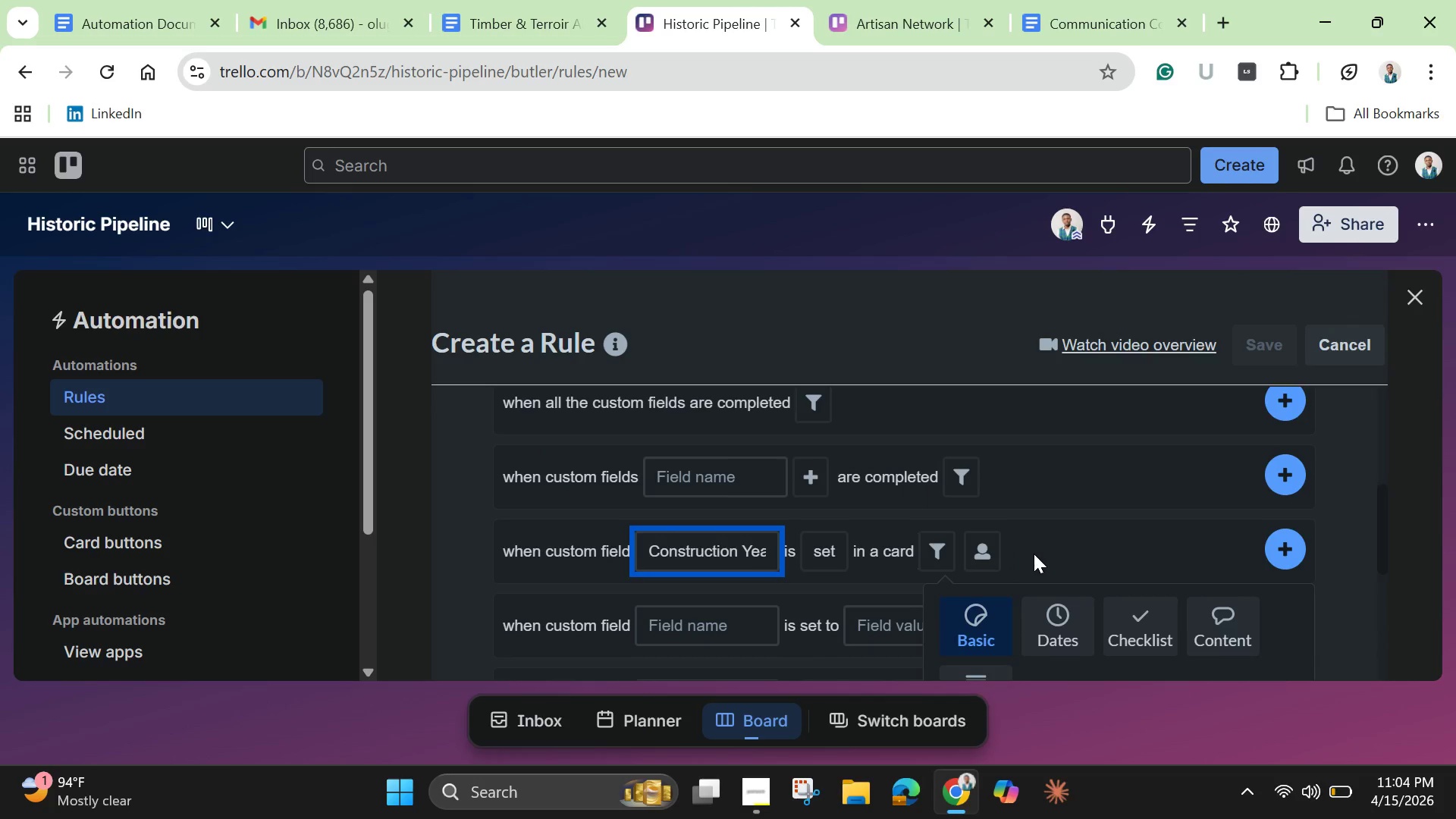 
scroll: coordinate [1031, 566], scroll_direction: down, amount: 4.0
 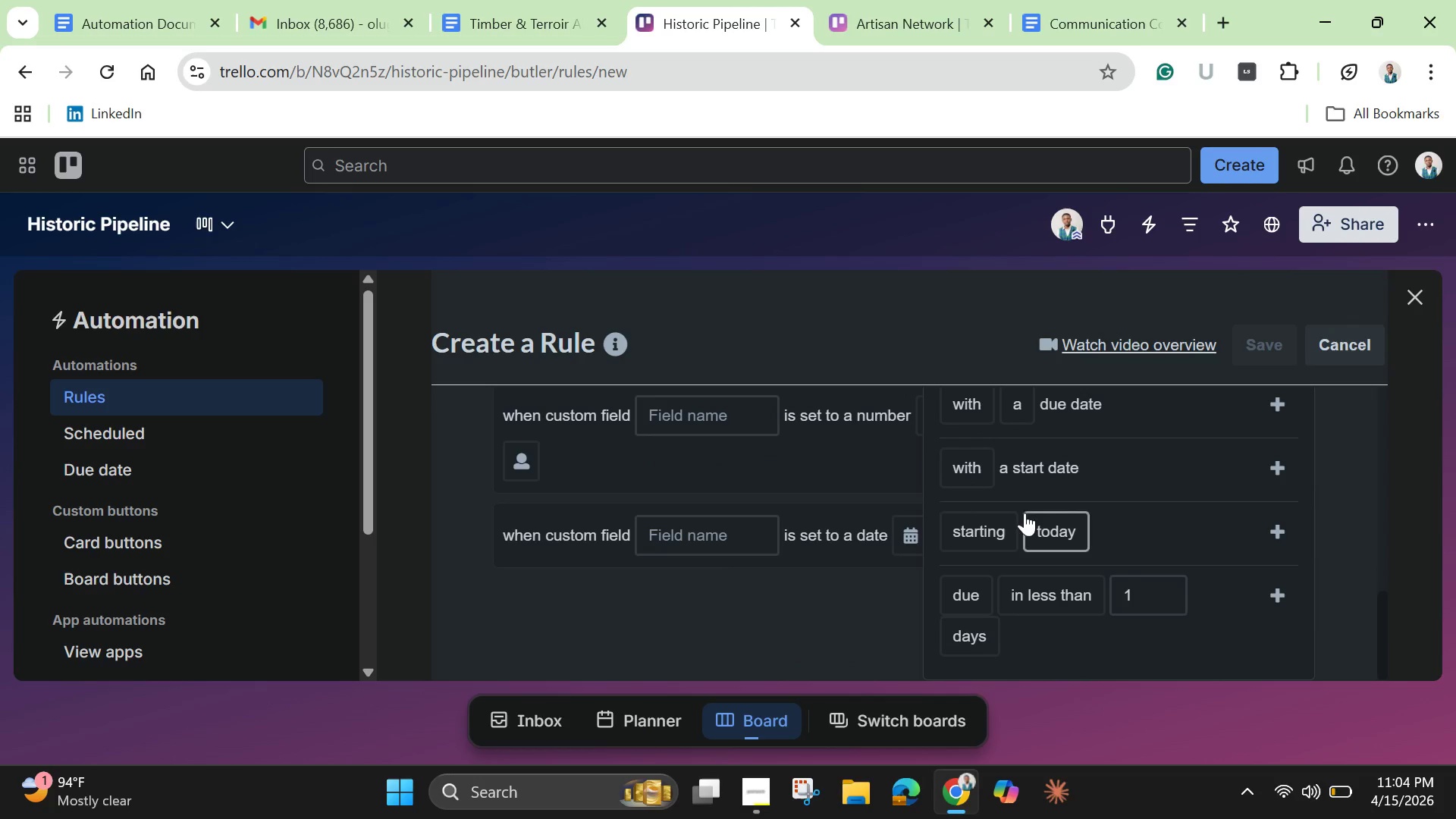 
mouse_move([1037, 410])
 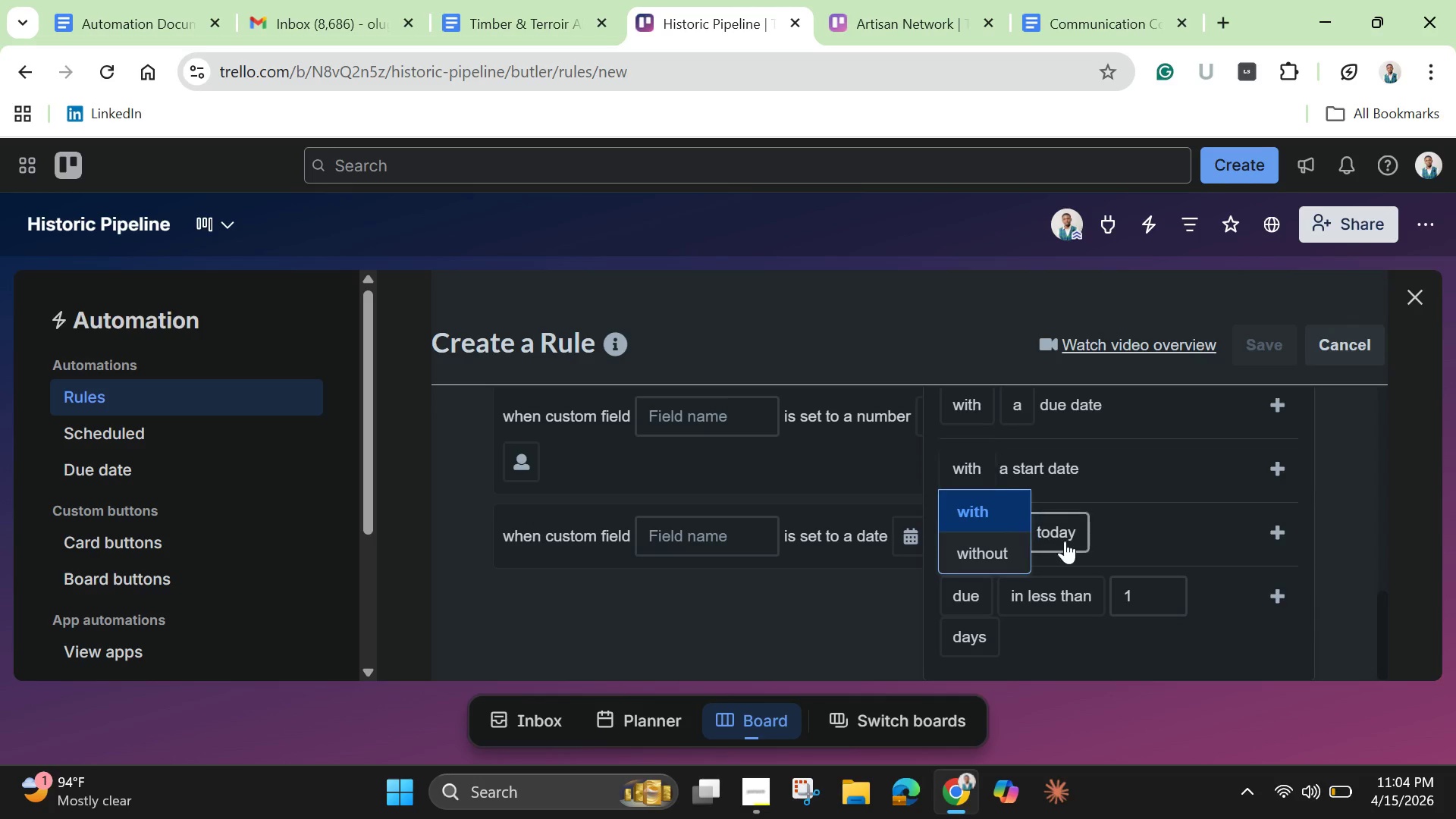 
mouse_move([981, 533])
 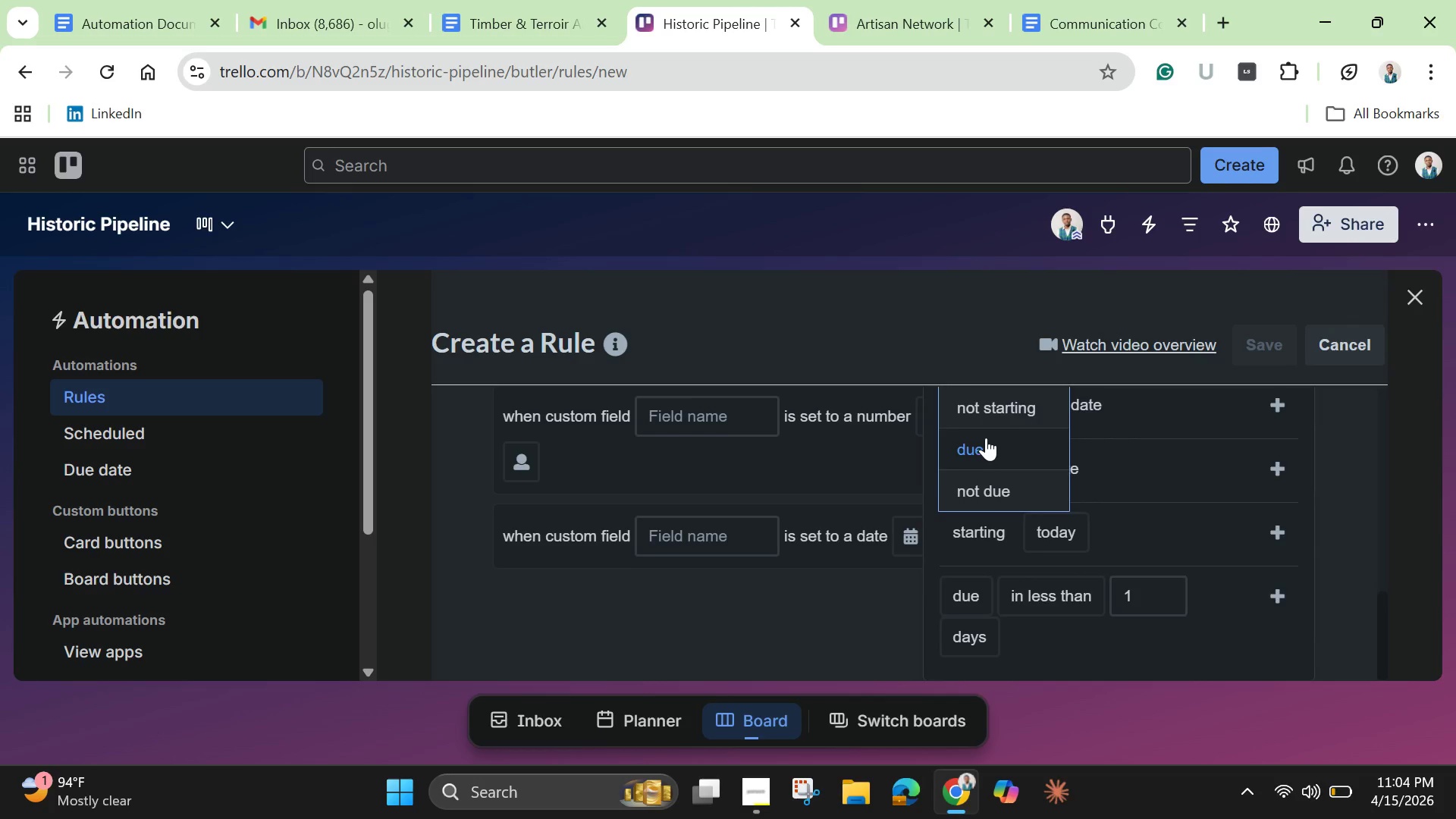 
scroll: coordinate [986, 438], scroll_direction: up, amount: 1.0
 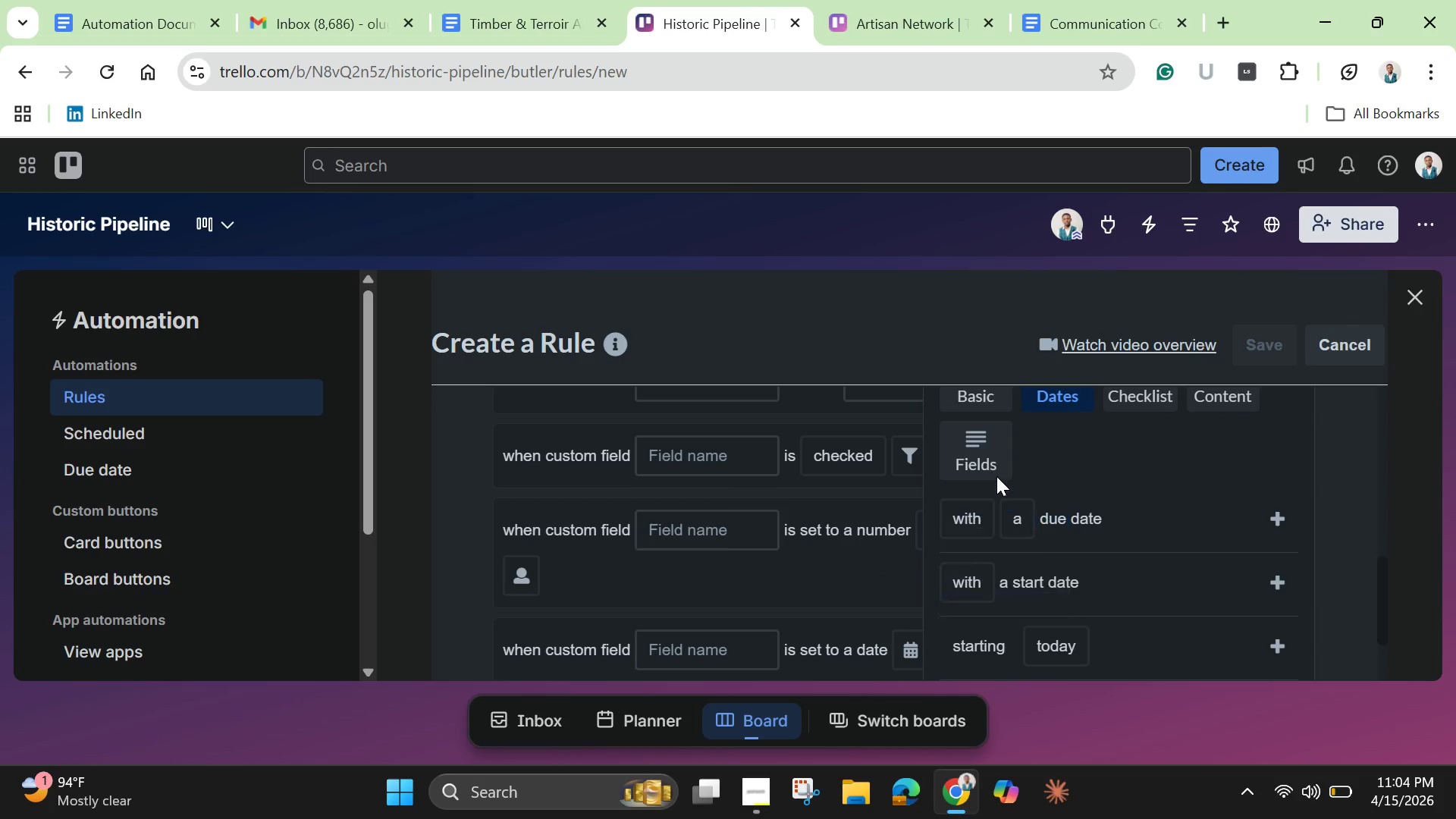 
scroll: coordinate [999, 488], scroll_direction: down, amount: 1.0
 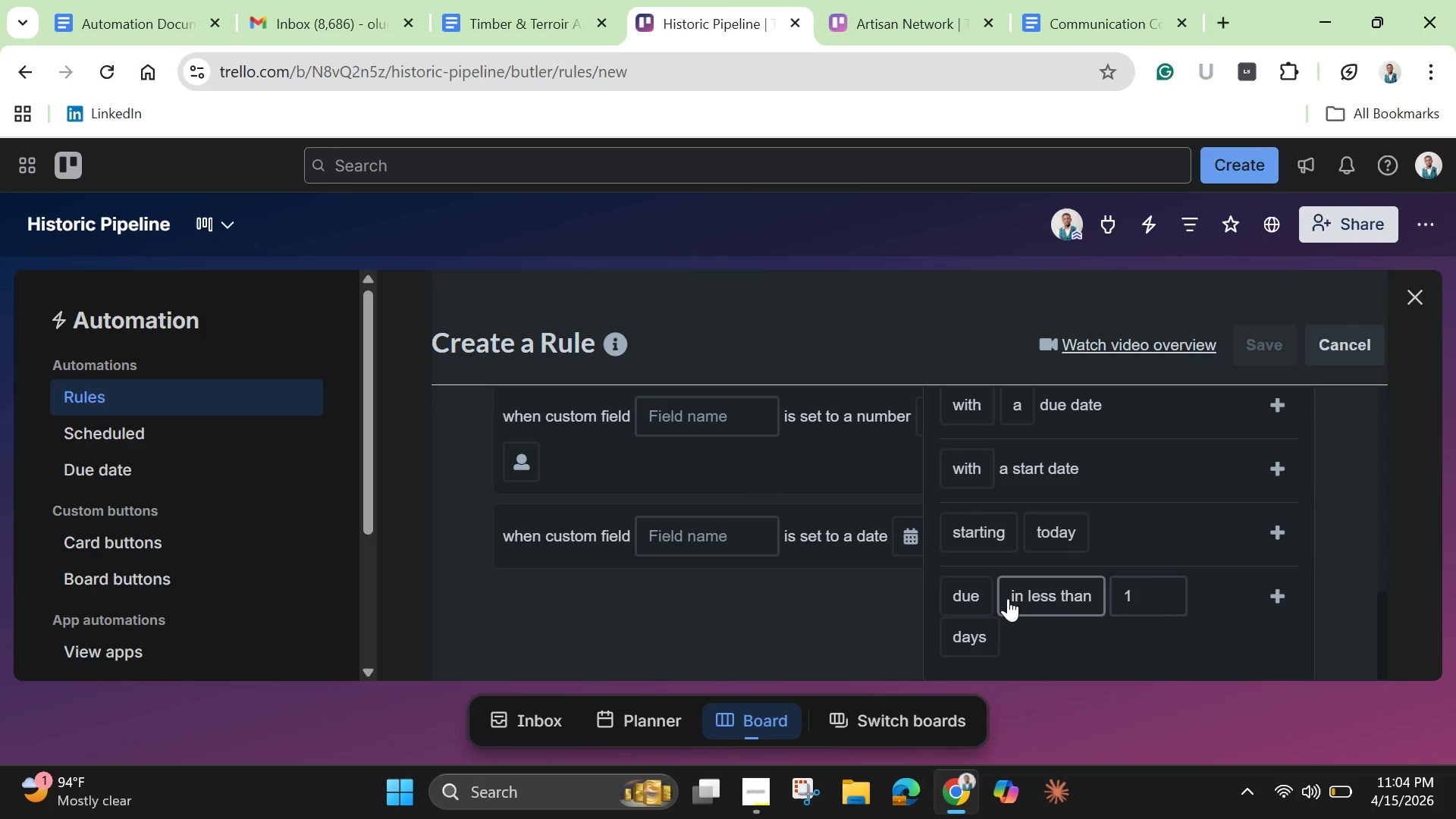 
mouse_move([1003, 595])
 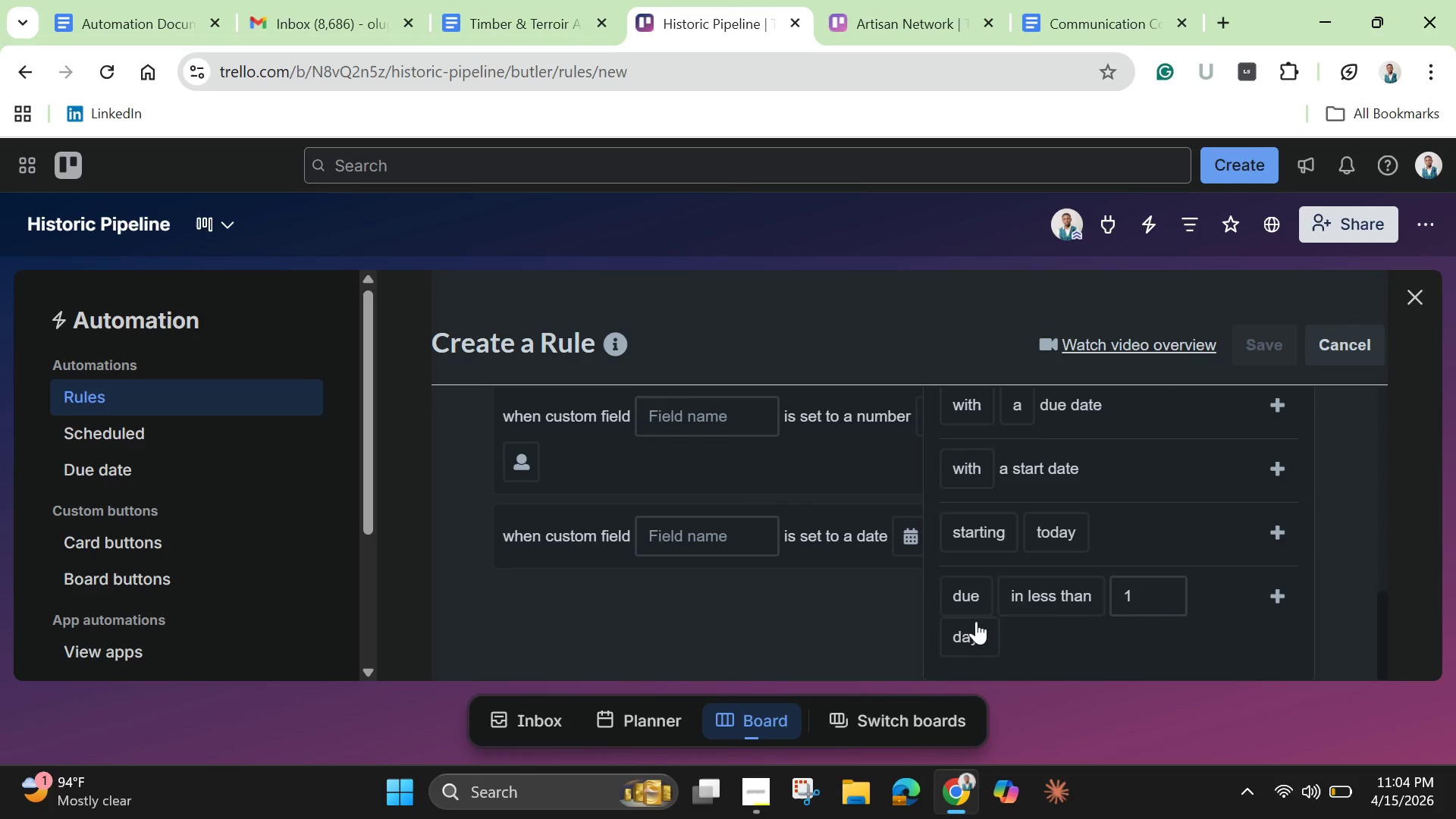 
scroll: coordinate [967, 620], scroll_direction: down, amount: 1.0
 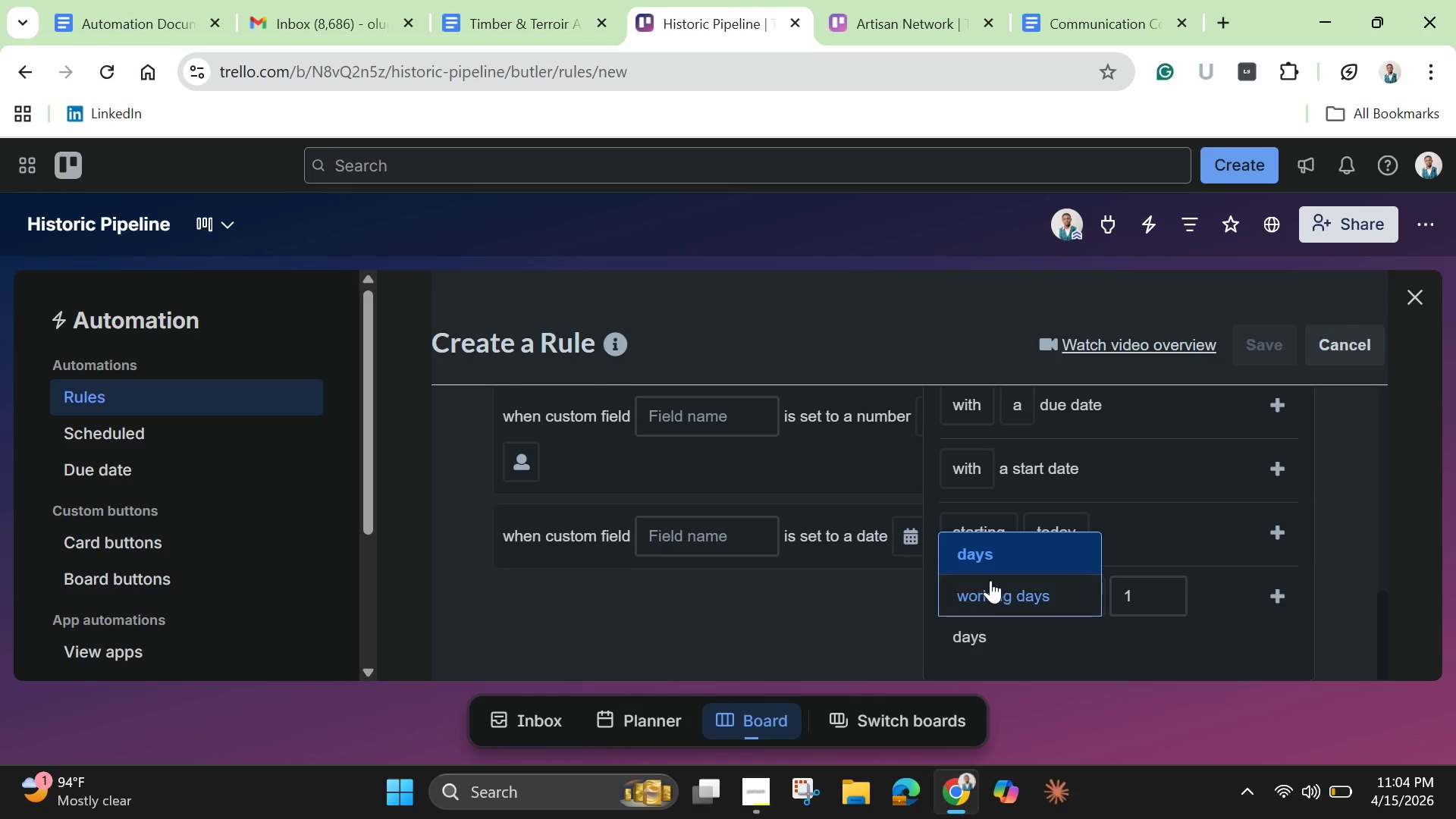 
scroll: coordinate [995, 566], scroll_direction: up, amount: 3.0
 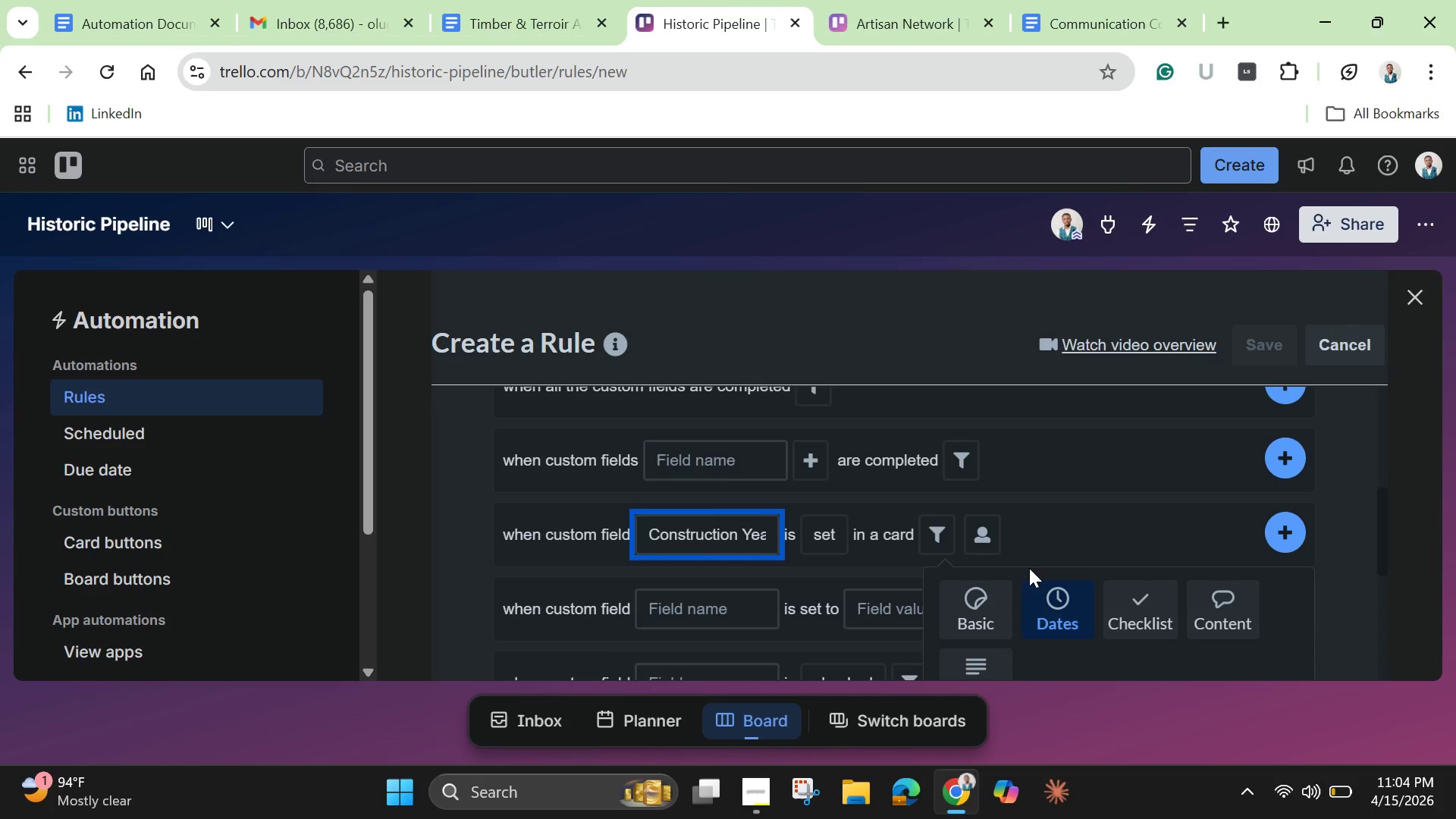 
scroll: coordinate [1029, 568], scroll_direction: down, amount: 1.0
 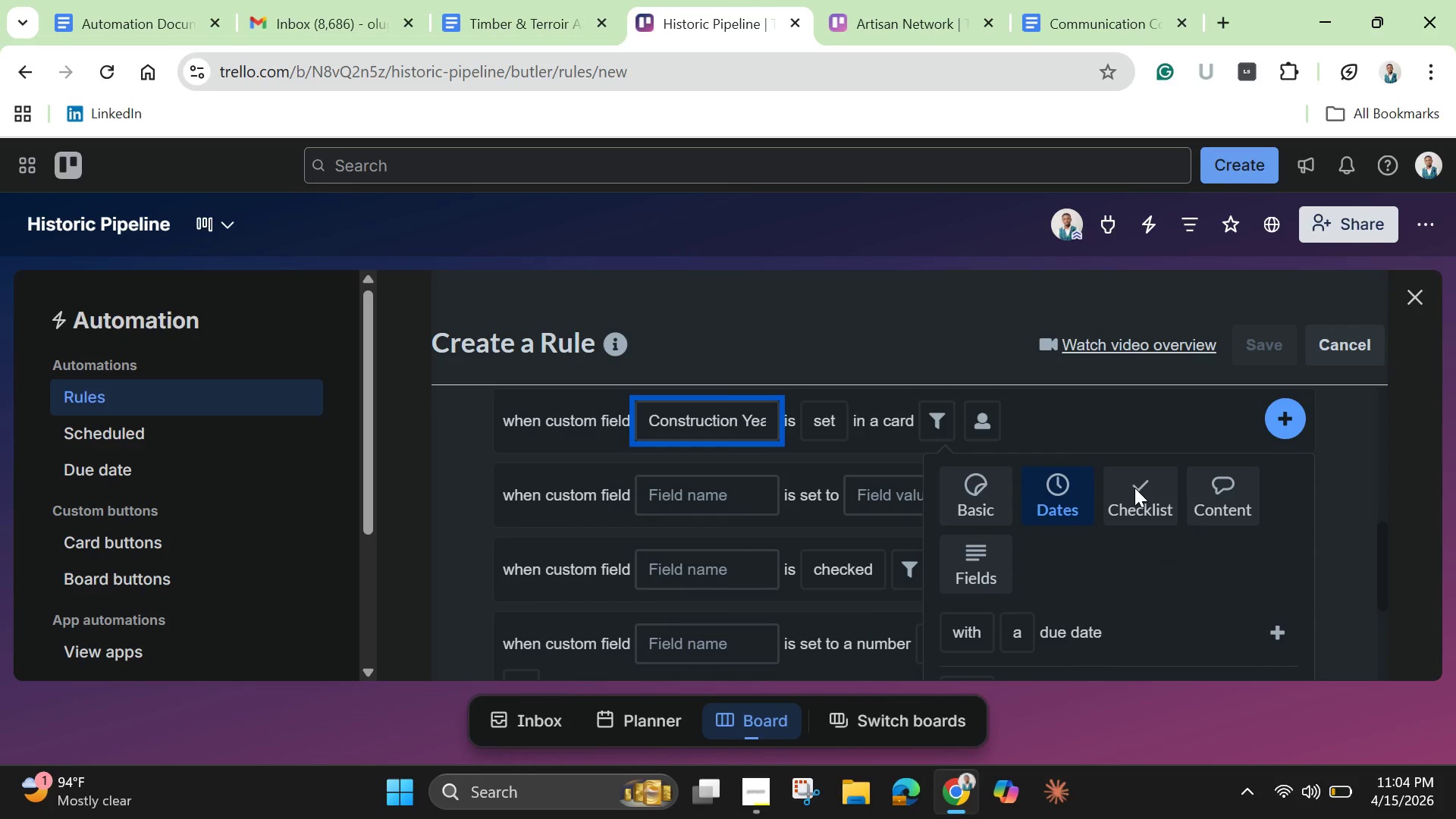 
left_click([1134, 488])
 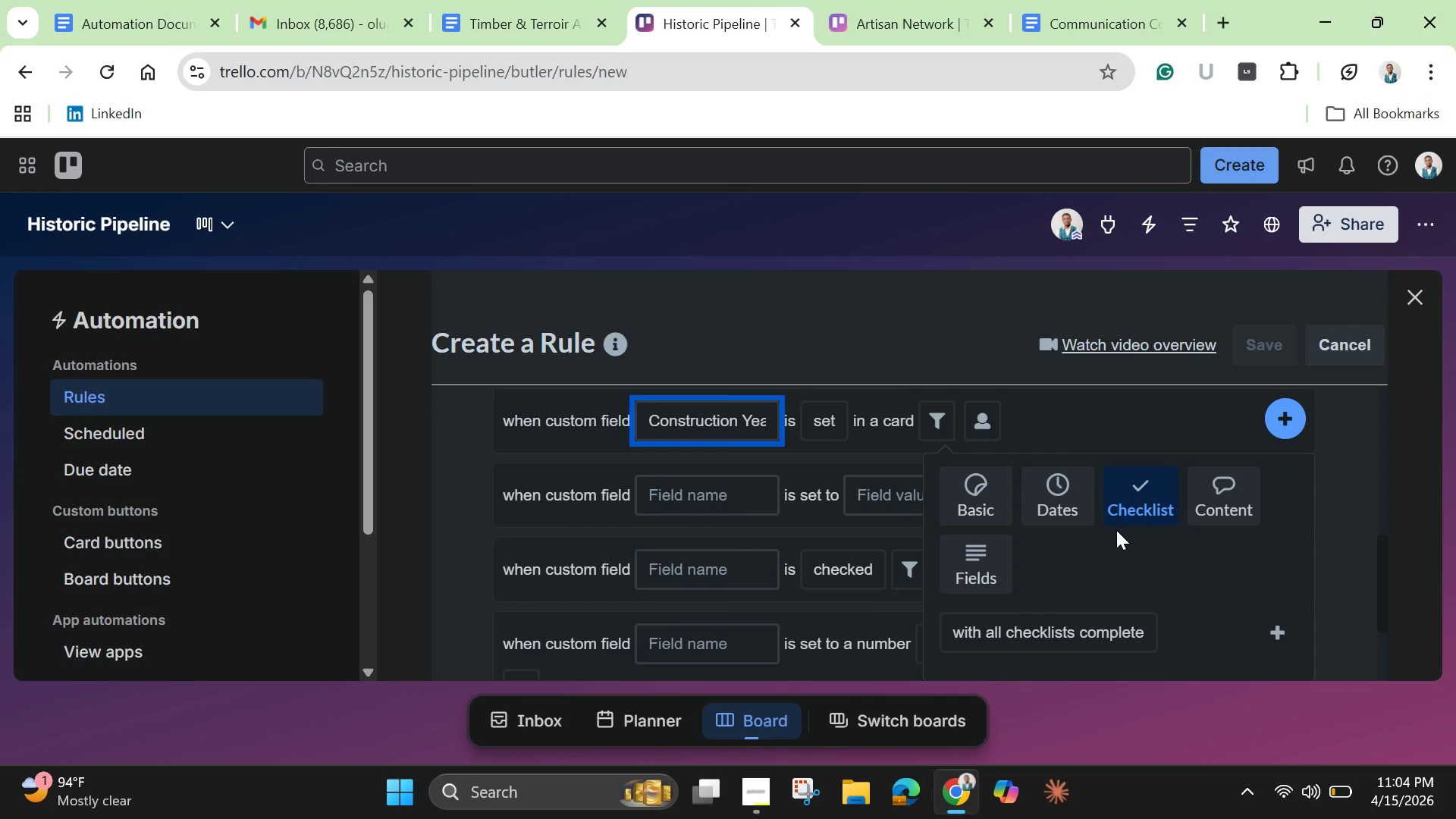 
scroll: coordinate [1115, 535], scroll_direction: down, amount: 1.0
 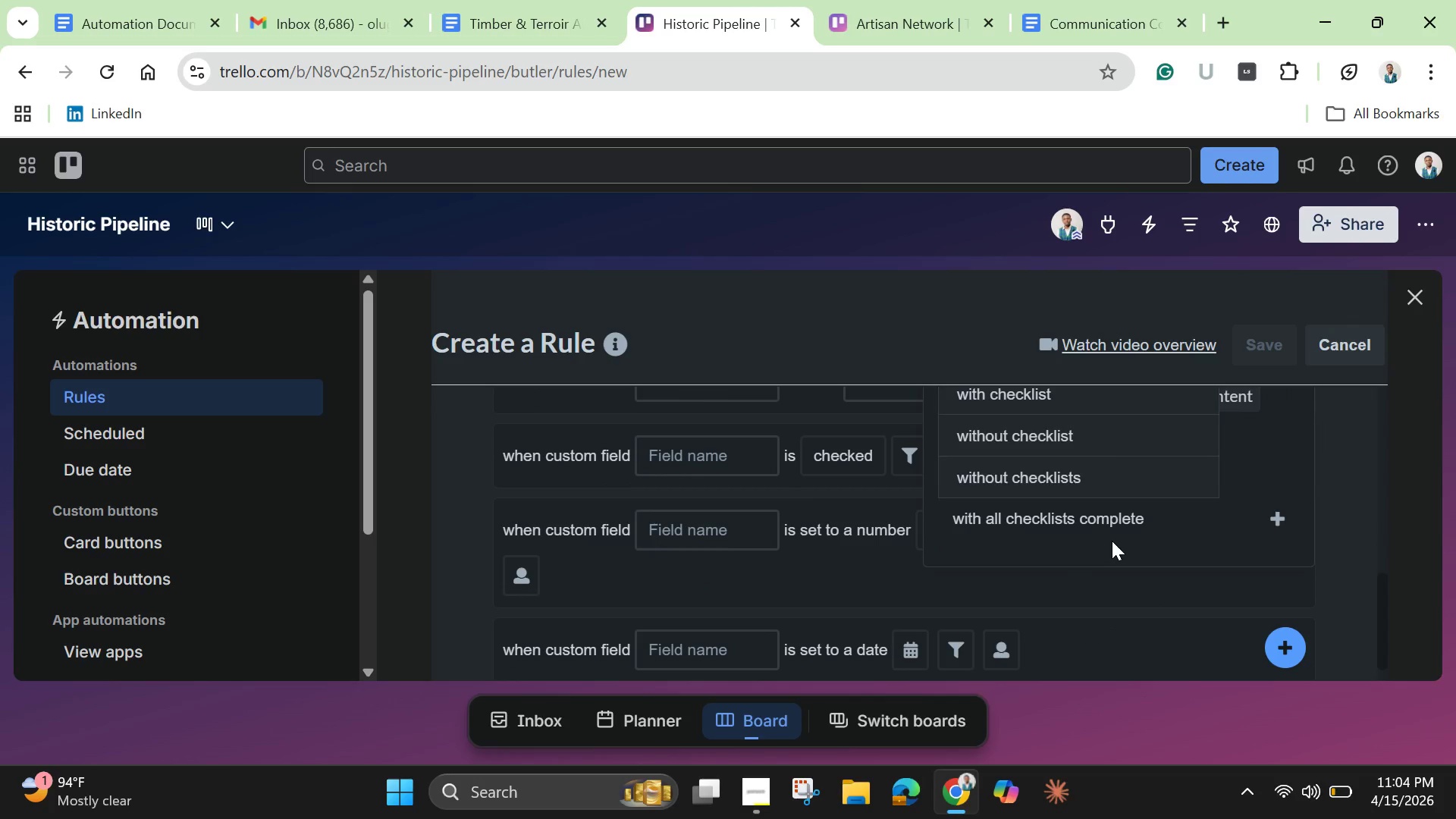 
scroll: coordinate [1112, 541], scroll_direction: up, amount: 1.0
 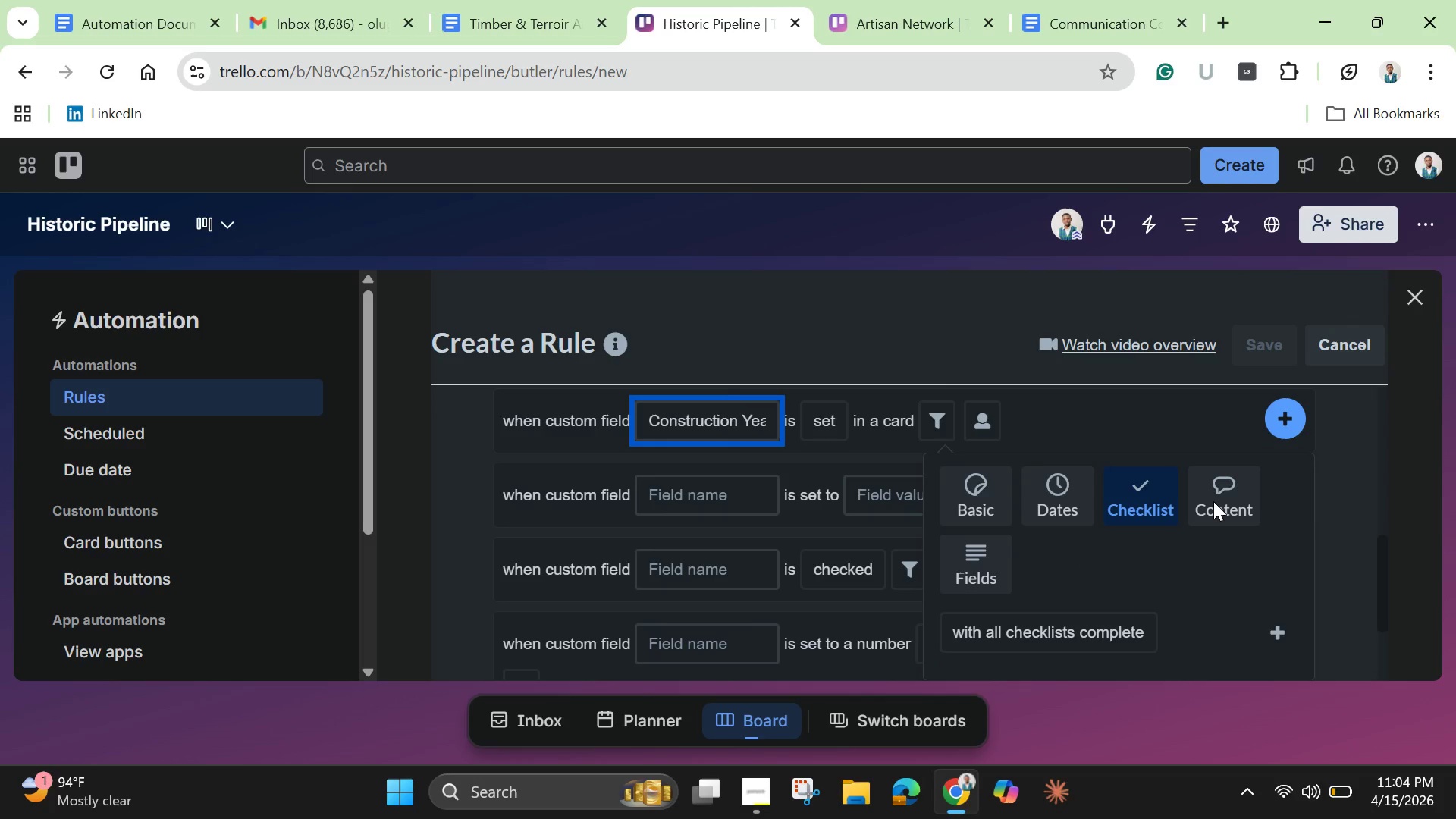 
left_click([1216, 501])
 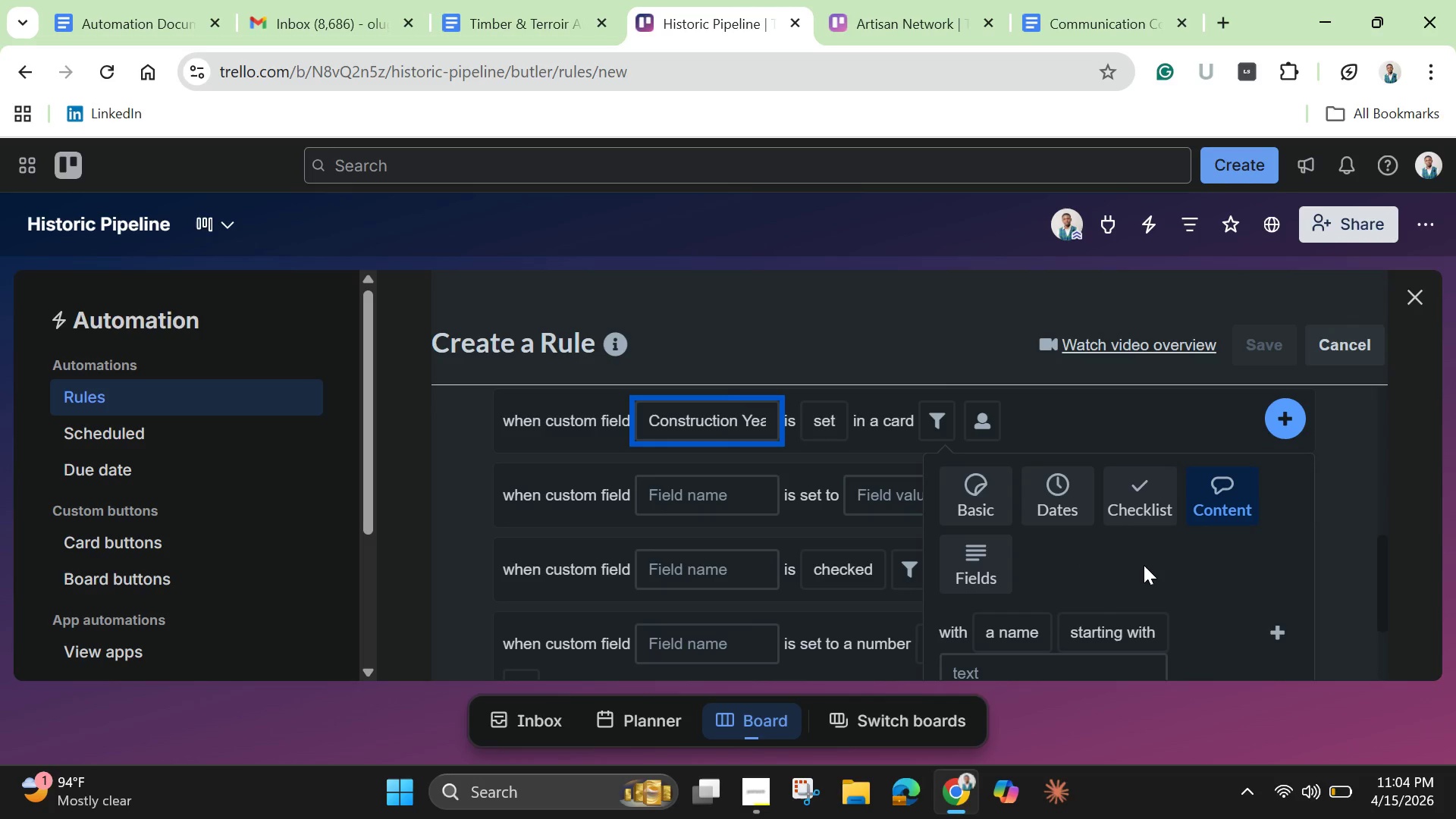 
scroll: coordinate [1138, 576], scroll_direction: down, amount: 2.0
 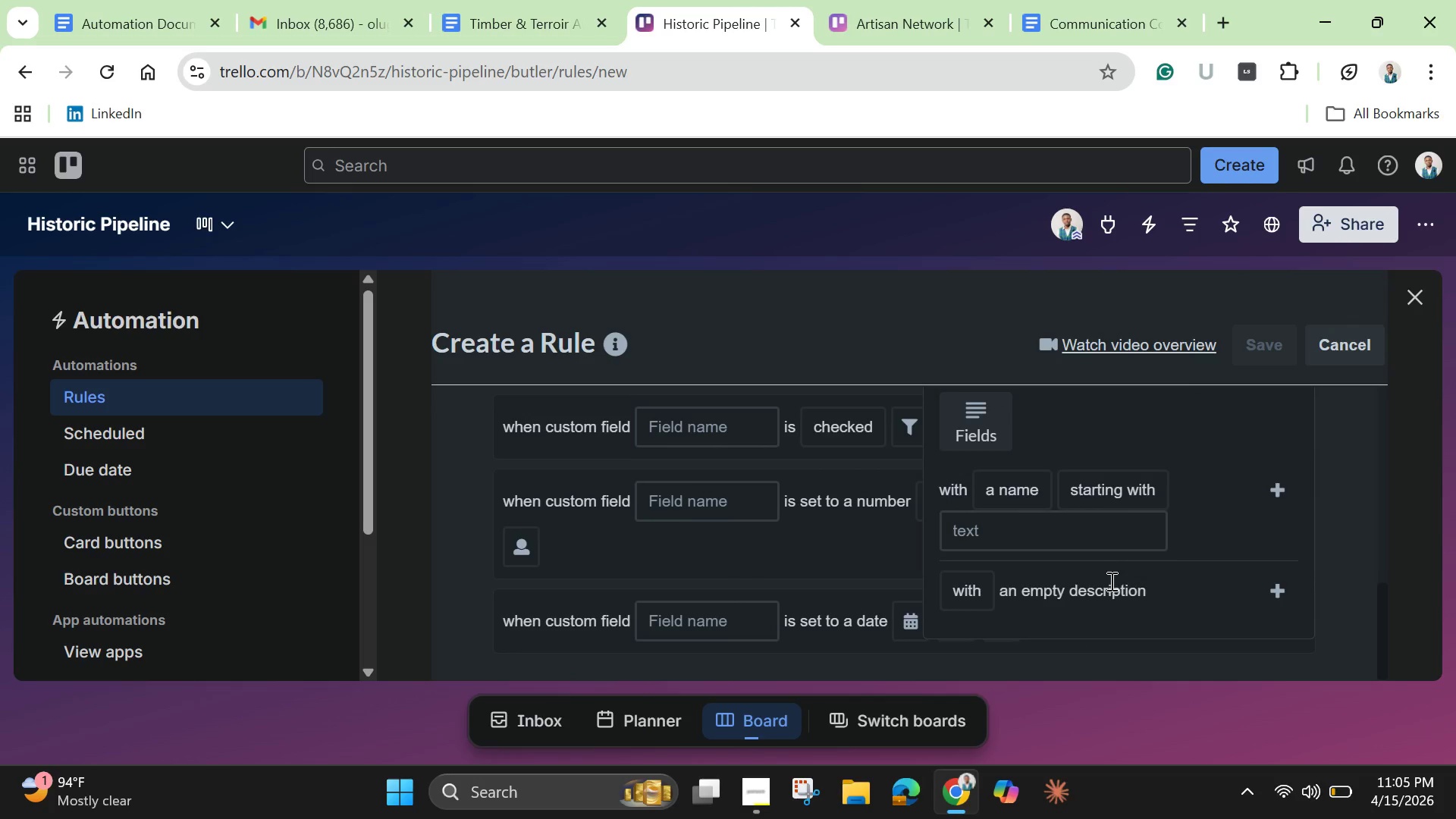 
scroll: coordinate [1110, 581], scroll_direction: up, amount: 1.0
 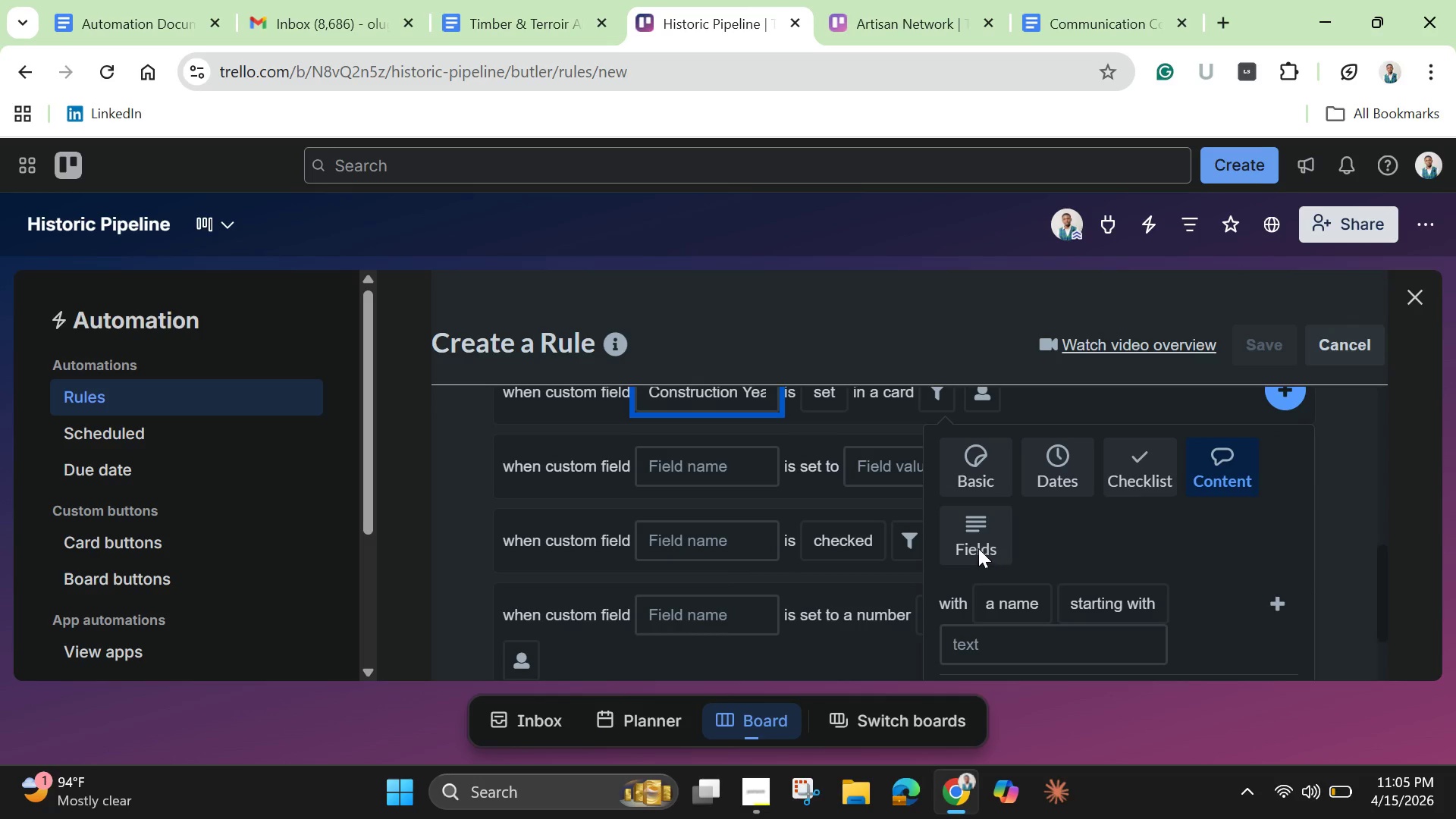 
left_click([968, 540])
 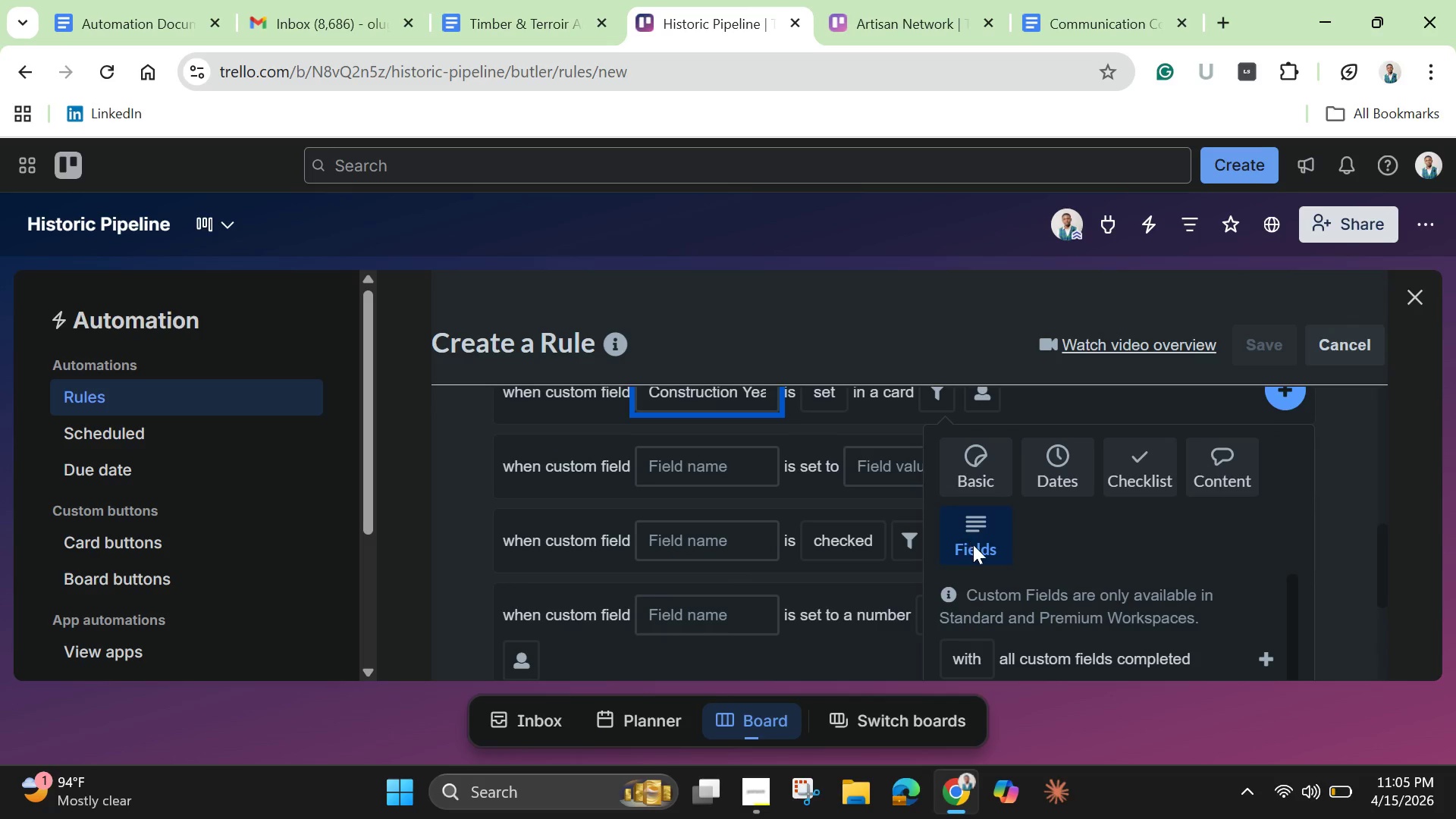 
scroll: coordinate [1049, 570], scroll_direction: down, amount: 5.0
 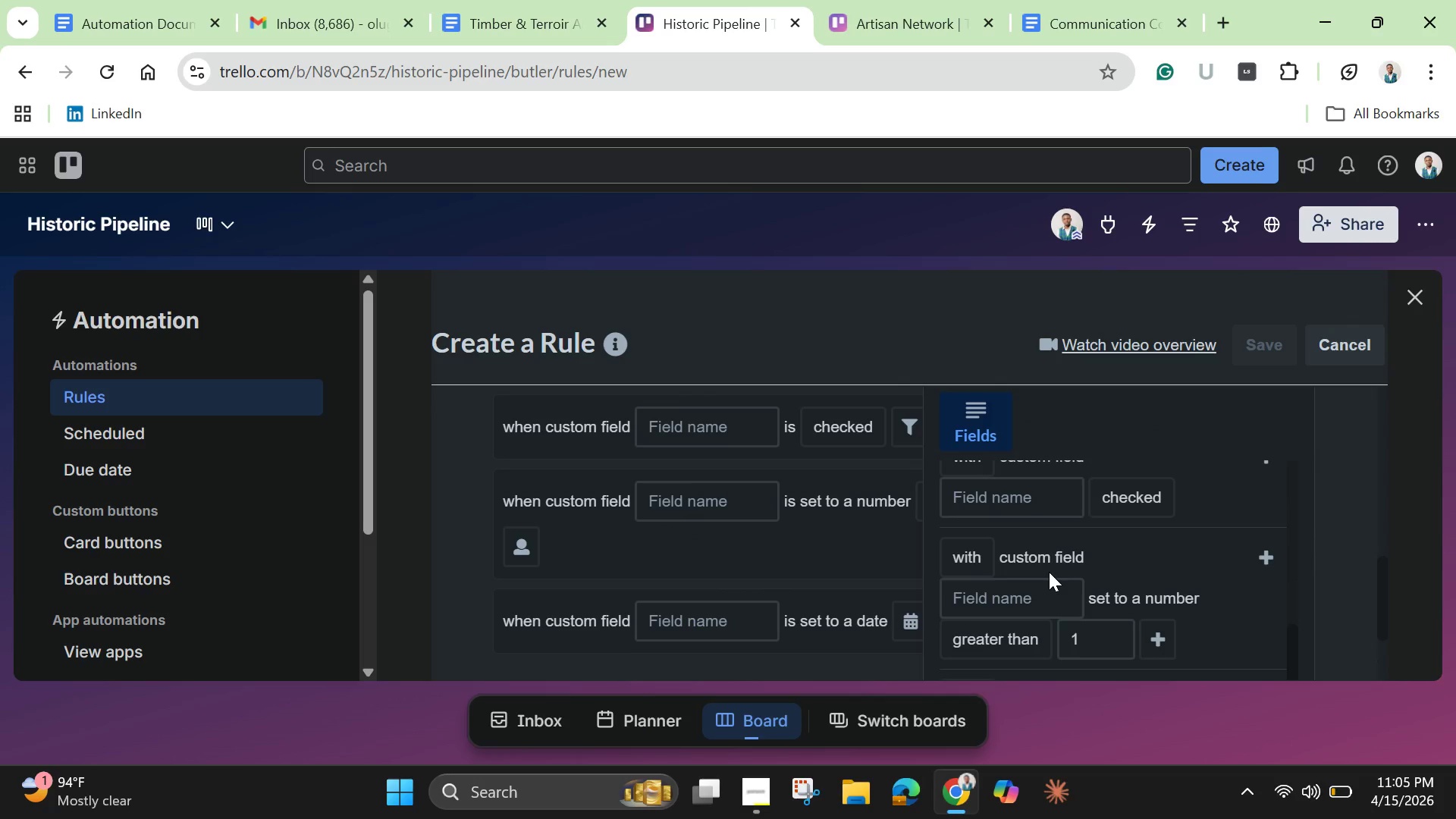 
scroll: coordinate [1057, 614], scroll_direction: down, amount: 2.0
 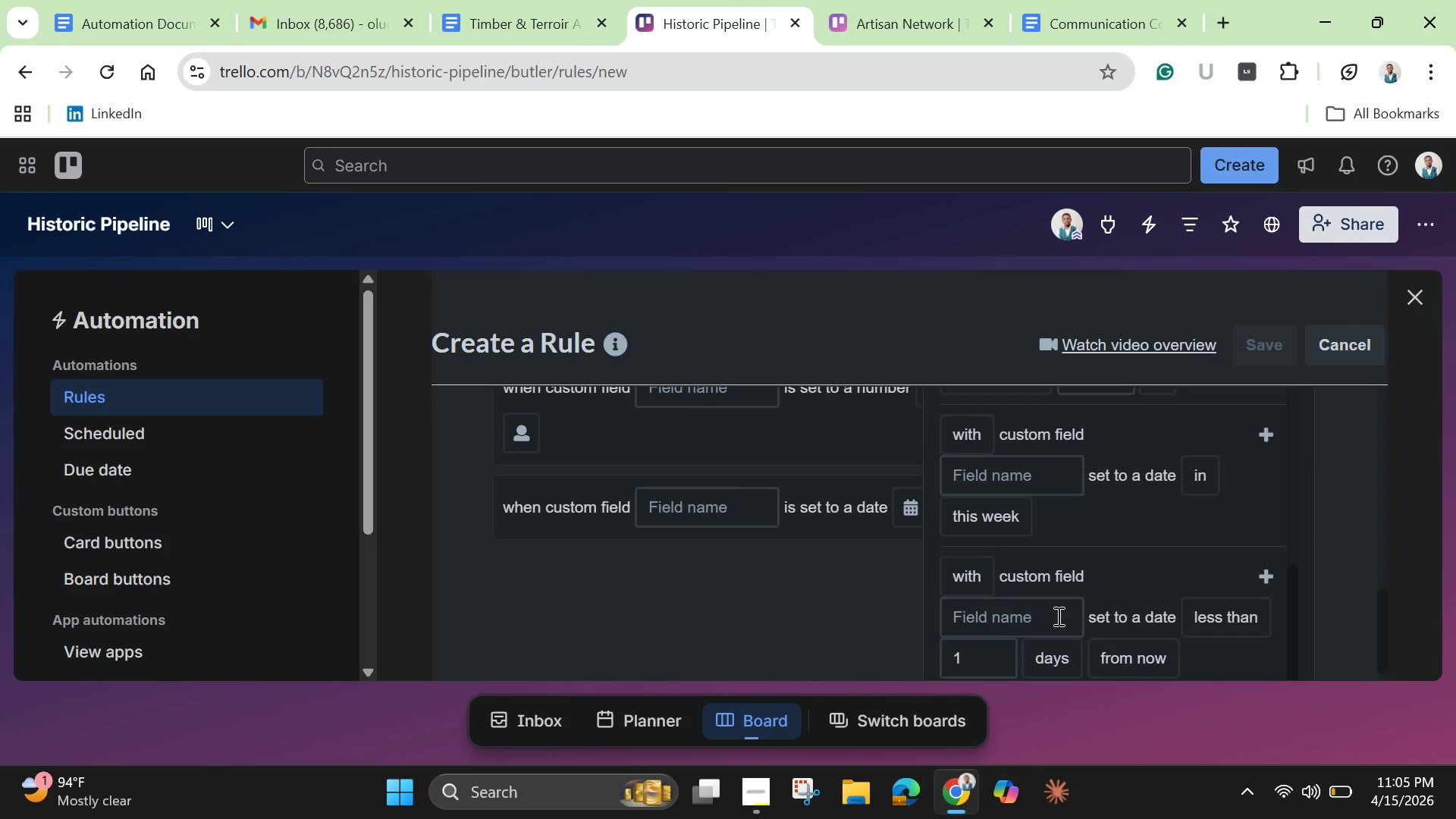 